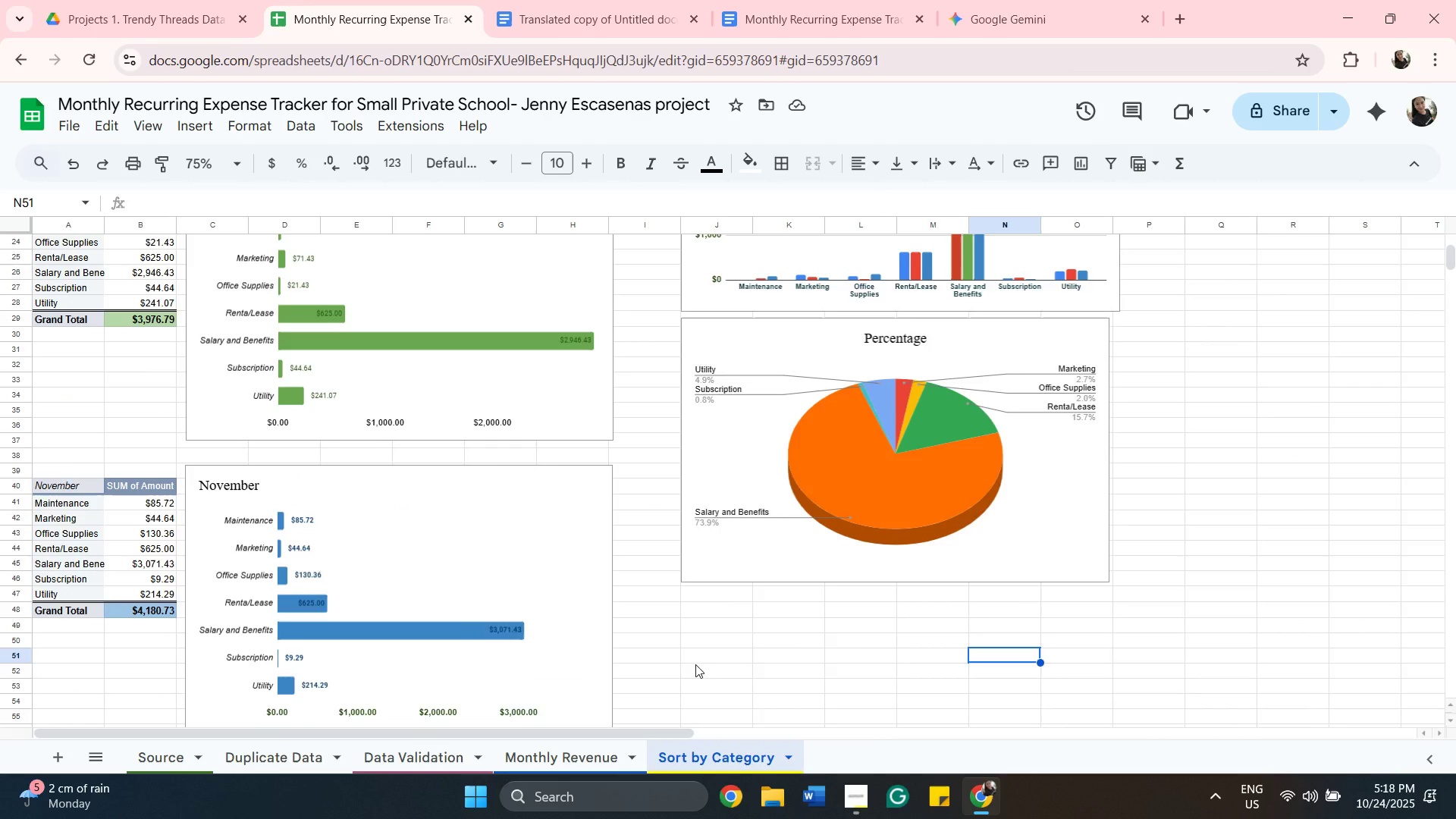 
scroll: coordinate [736, 646], scroll_direction: up, amount: 5.0
 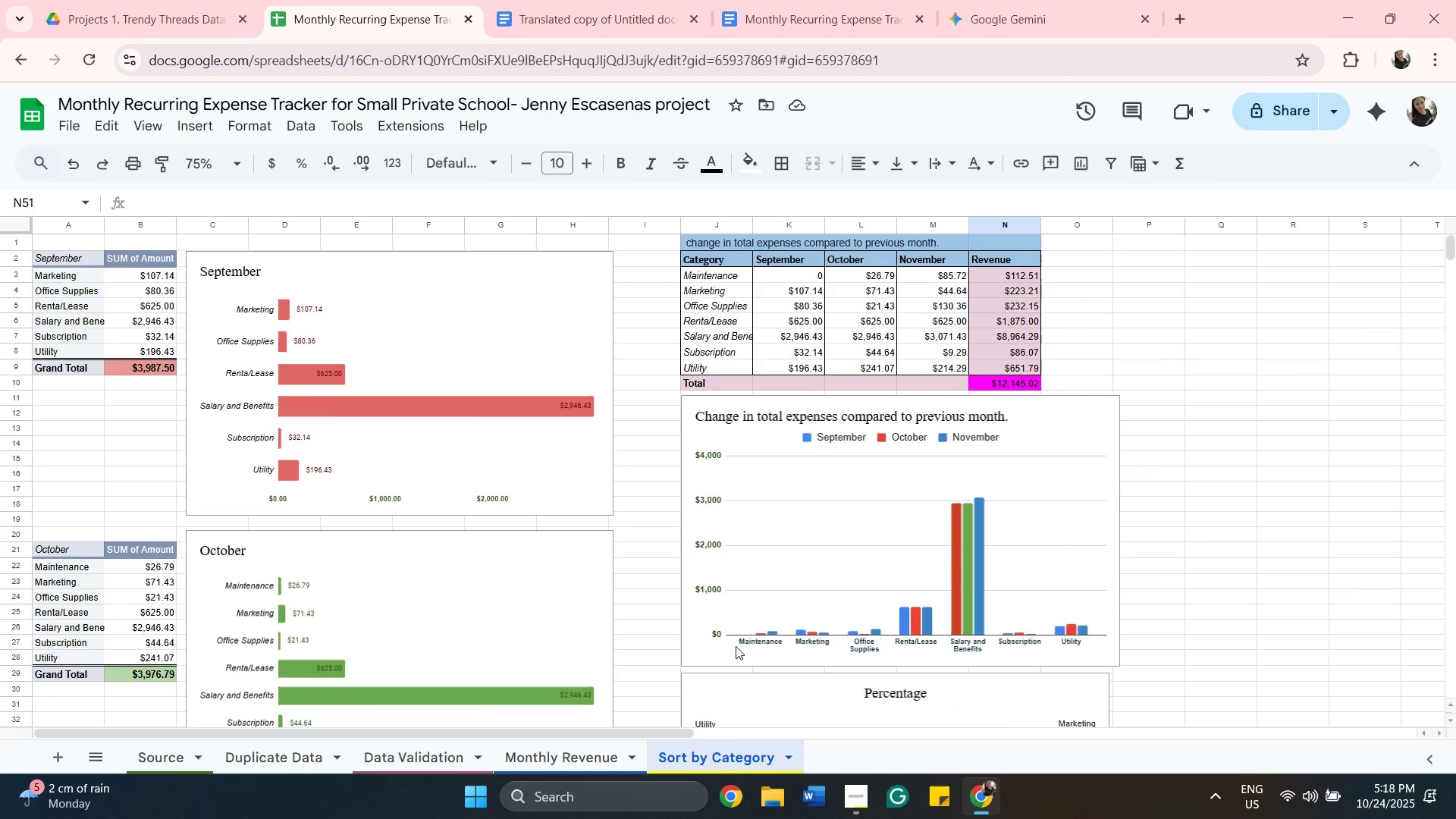 
scroll: coordinate [736, 646], scroll_direction: down, amount: 6.0
 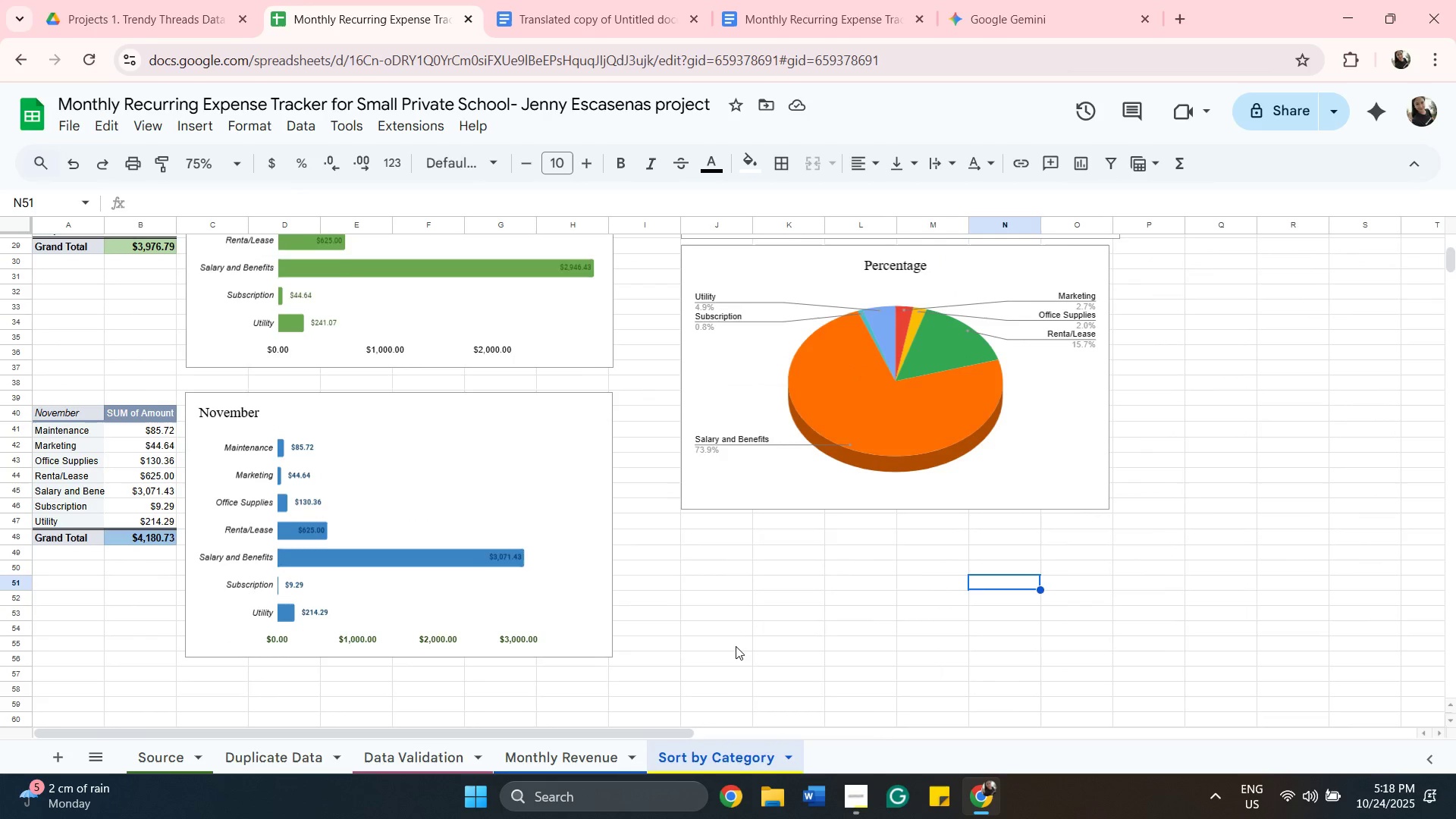 
scroll: coordinate [726, 598], scroll_direction: up, amount: 4.0
 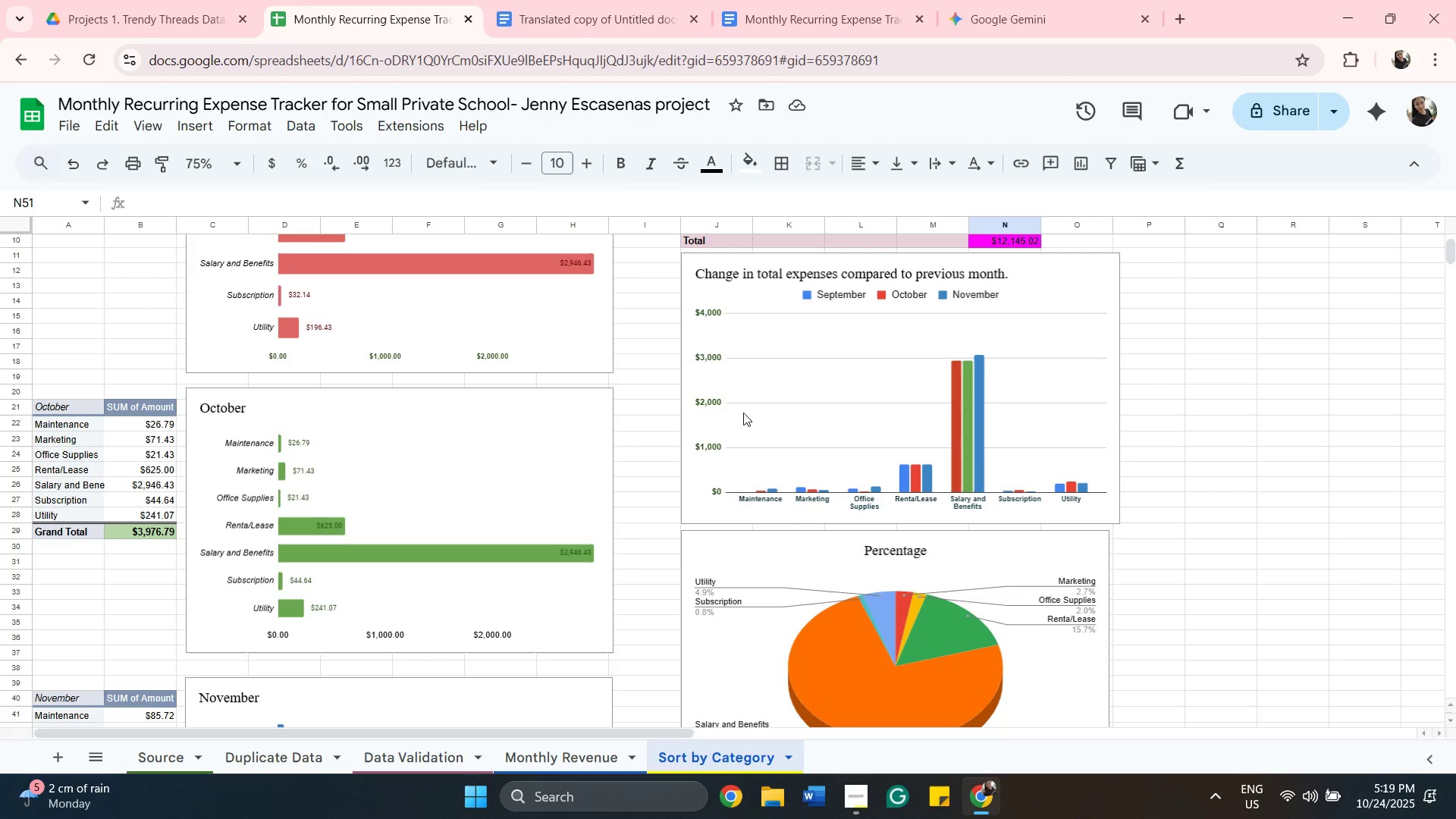 
wait(7.41)
 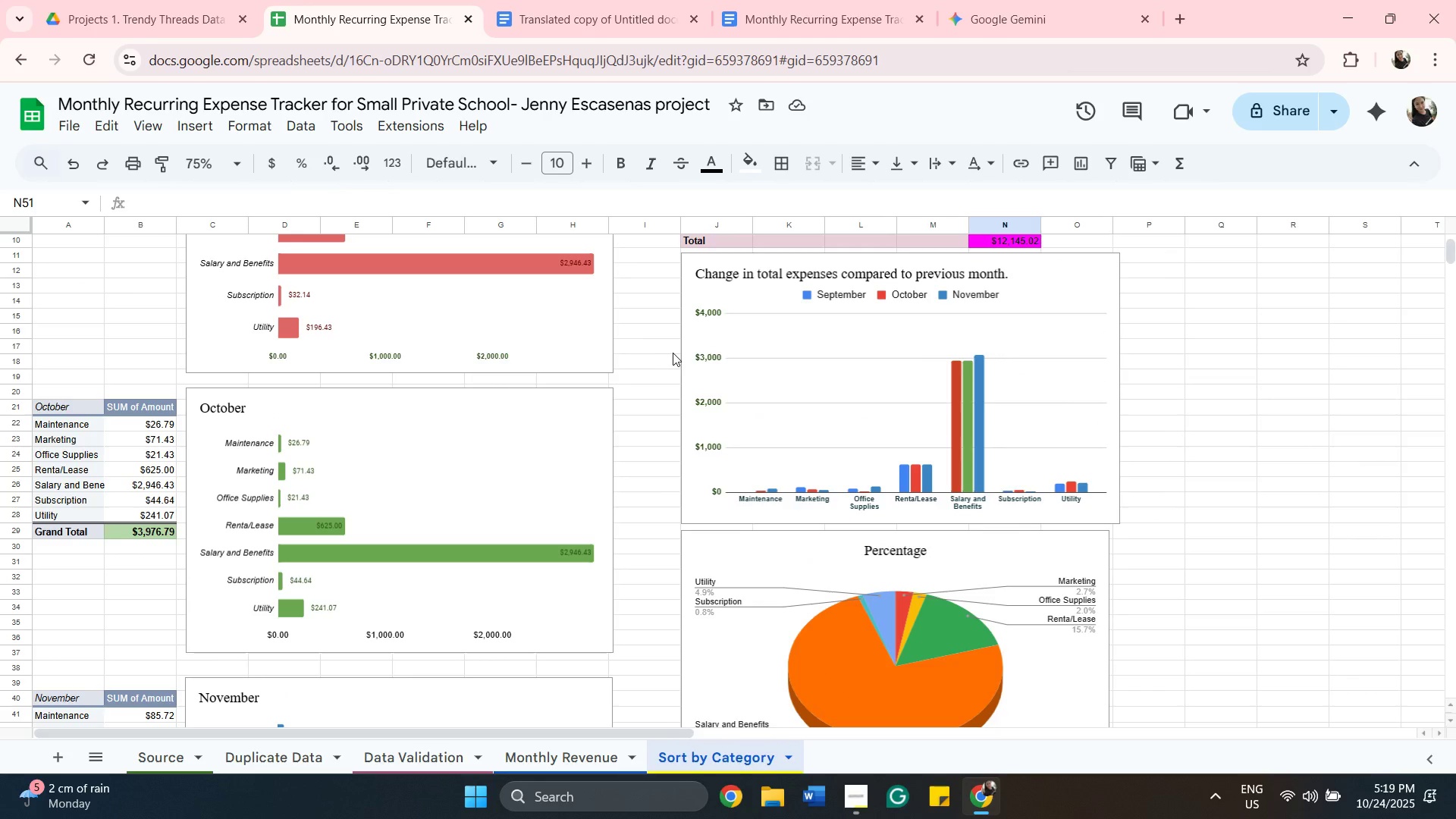 
scroll: coordinate [661, 391], scroll_direction: up, amount: 5.0
 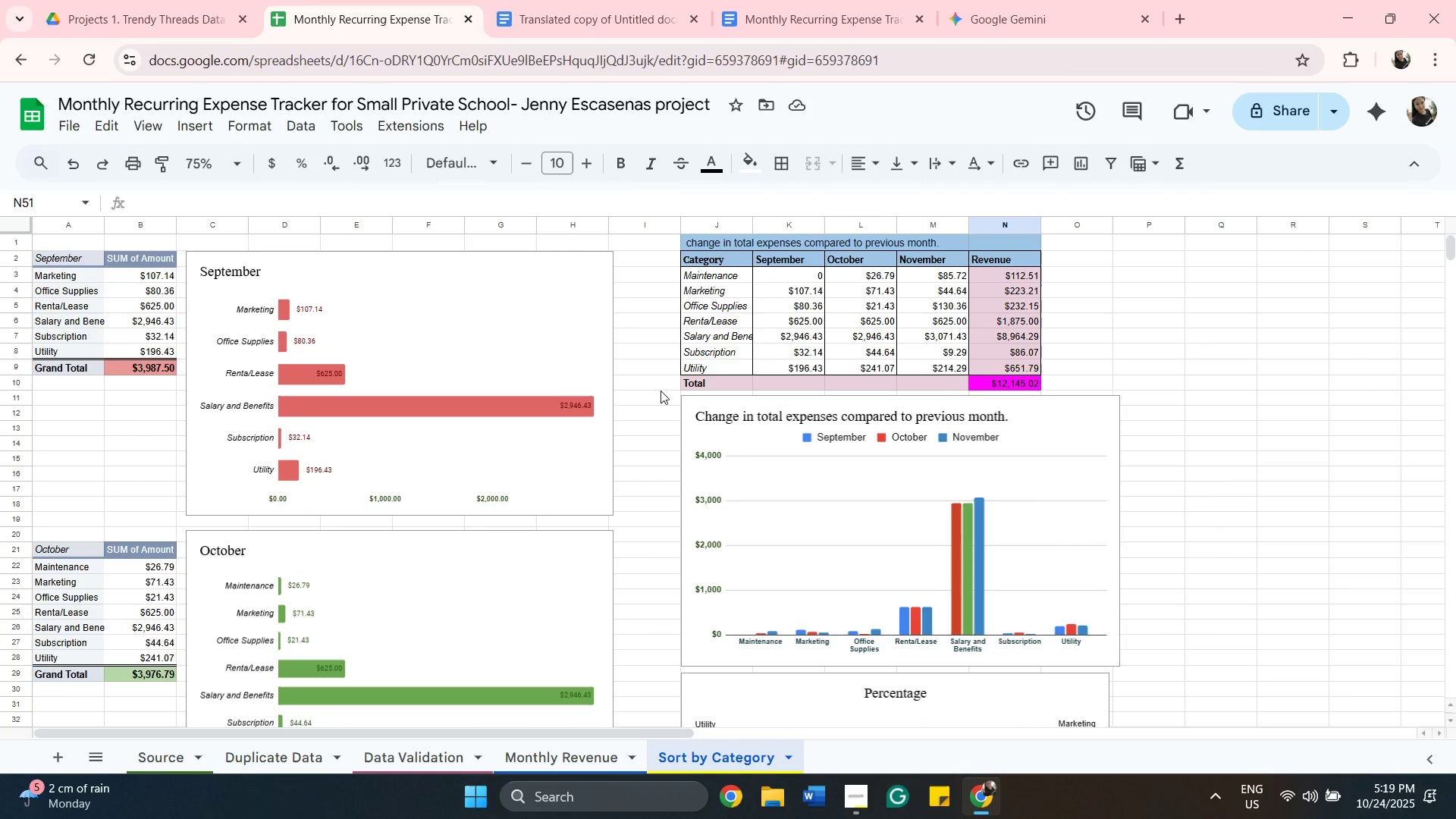 
scroll: coordinate [630, 432], scroll_direction: down, amount: 6.0
 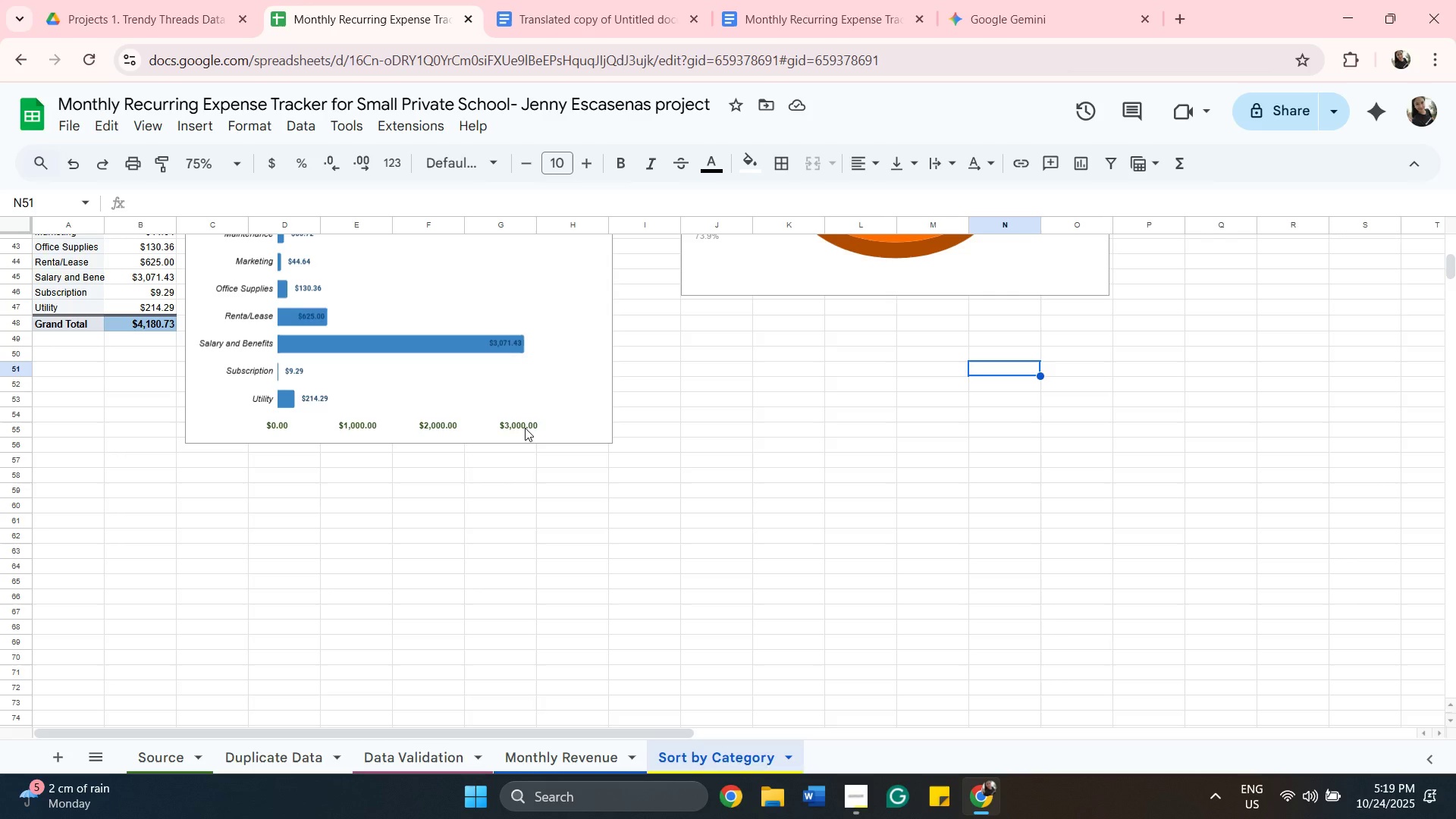 
left_click([525, 428])
 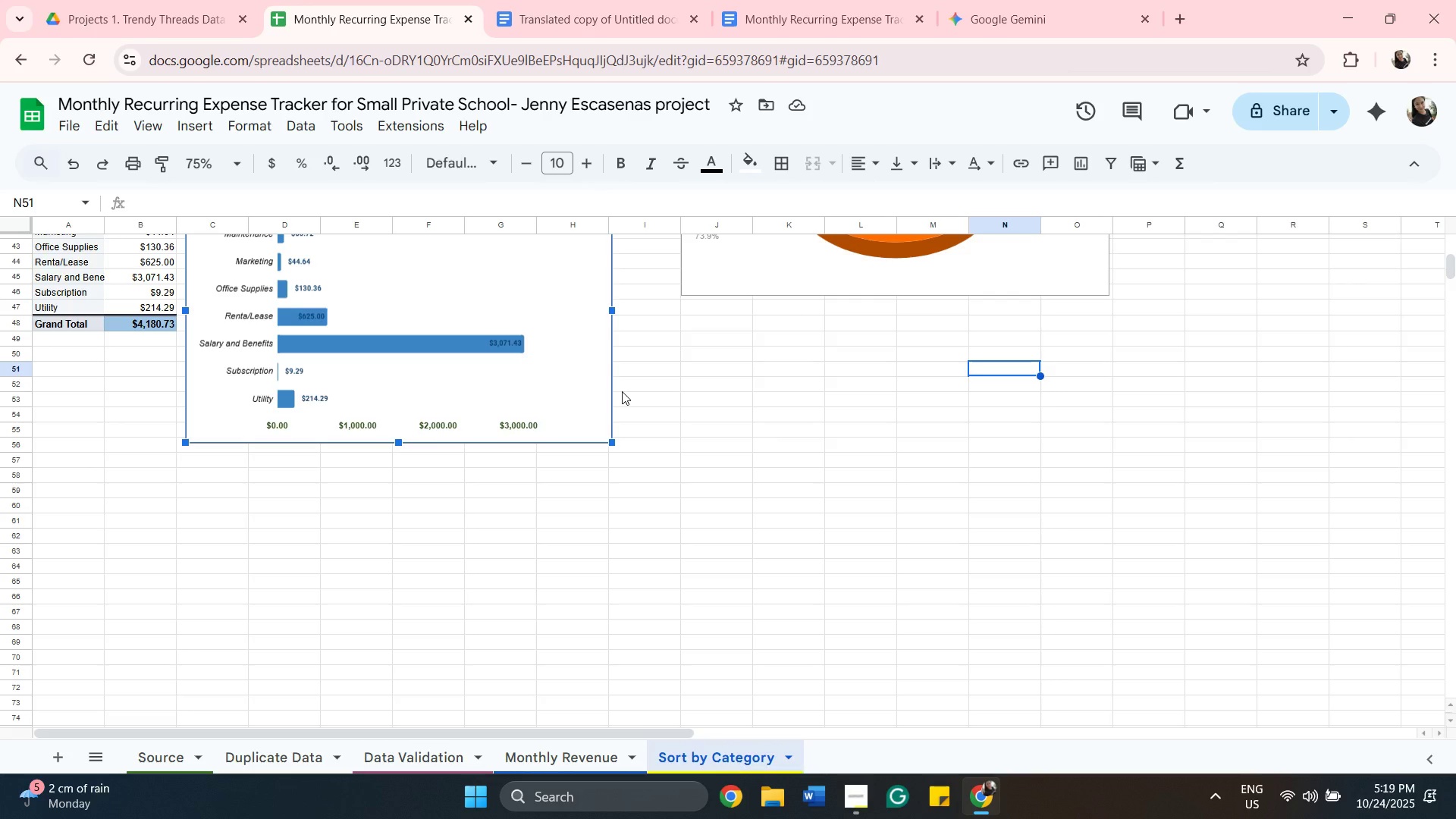 
scroll: coordinate [629, 391], scroll_direction: up, amount: 3.0
 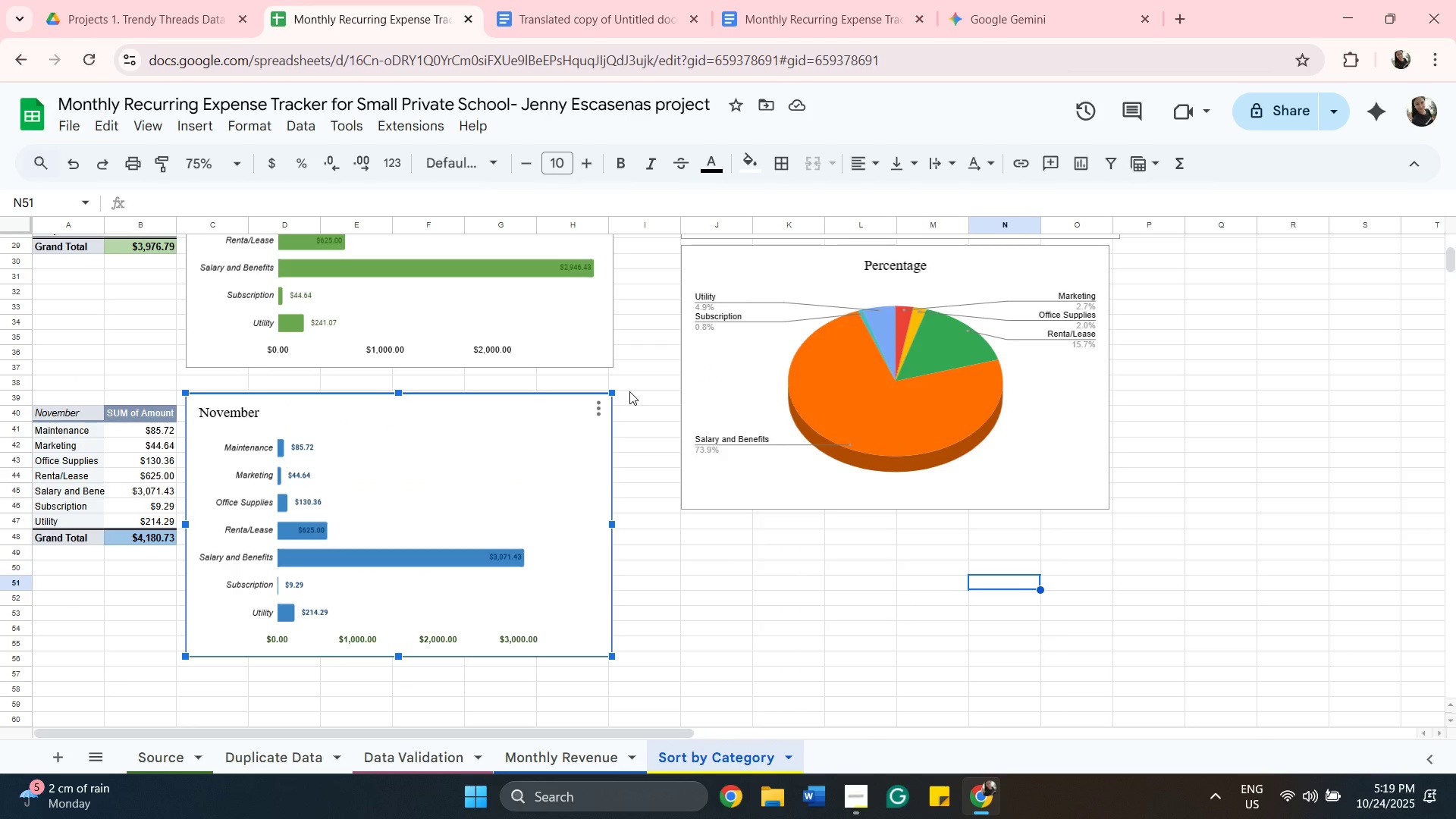 
scroll: coordinate [635, 392], scroll_direction: down, amount: 2.0
 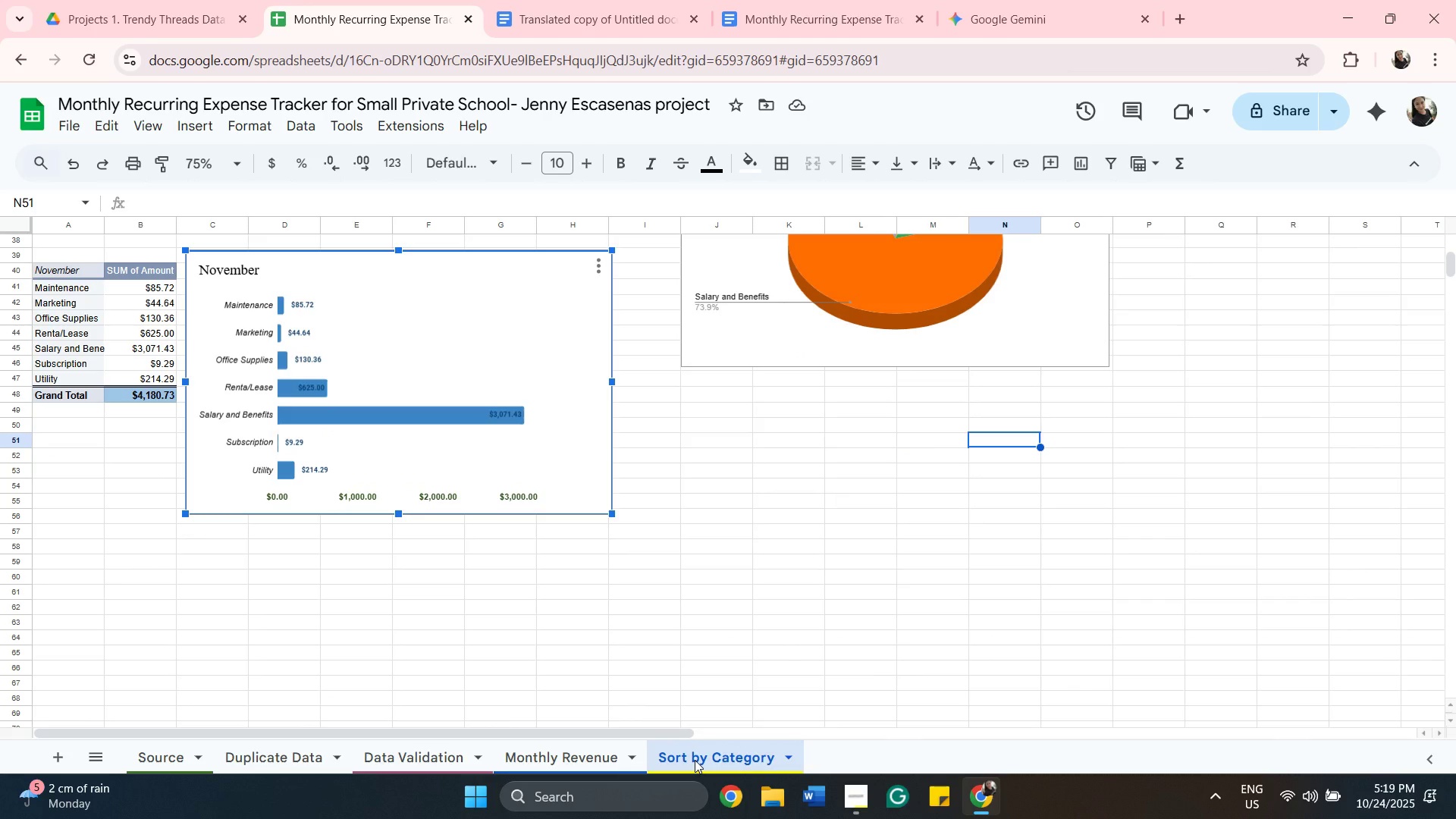 
scroll: coordinate [976, 431], scroll_direction: up, amount: 2.0
 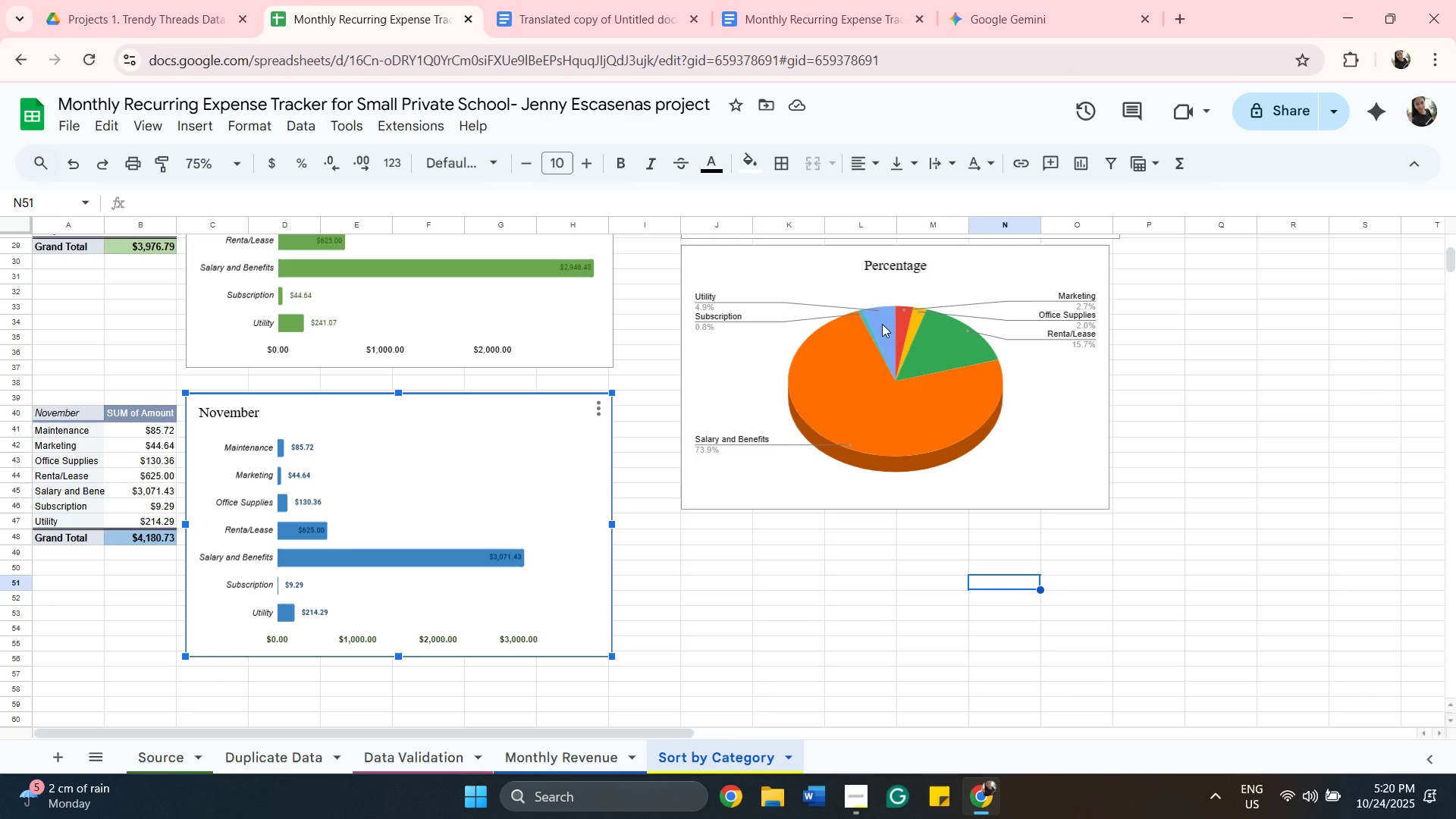 
wait(39.37)
 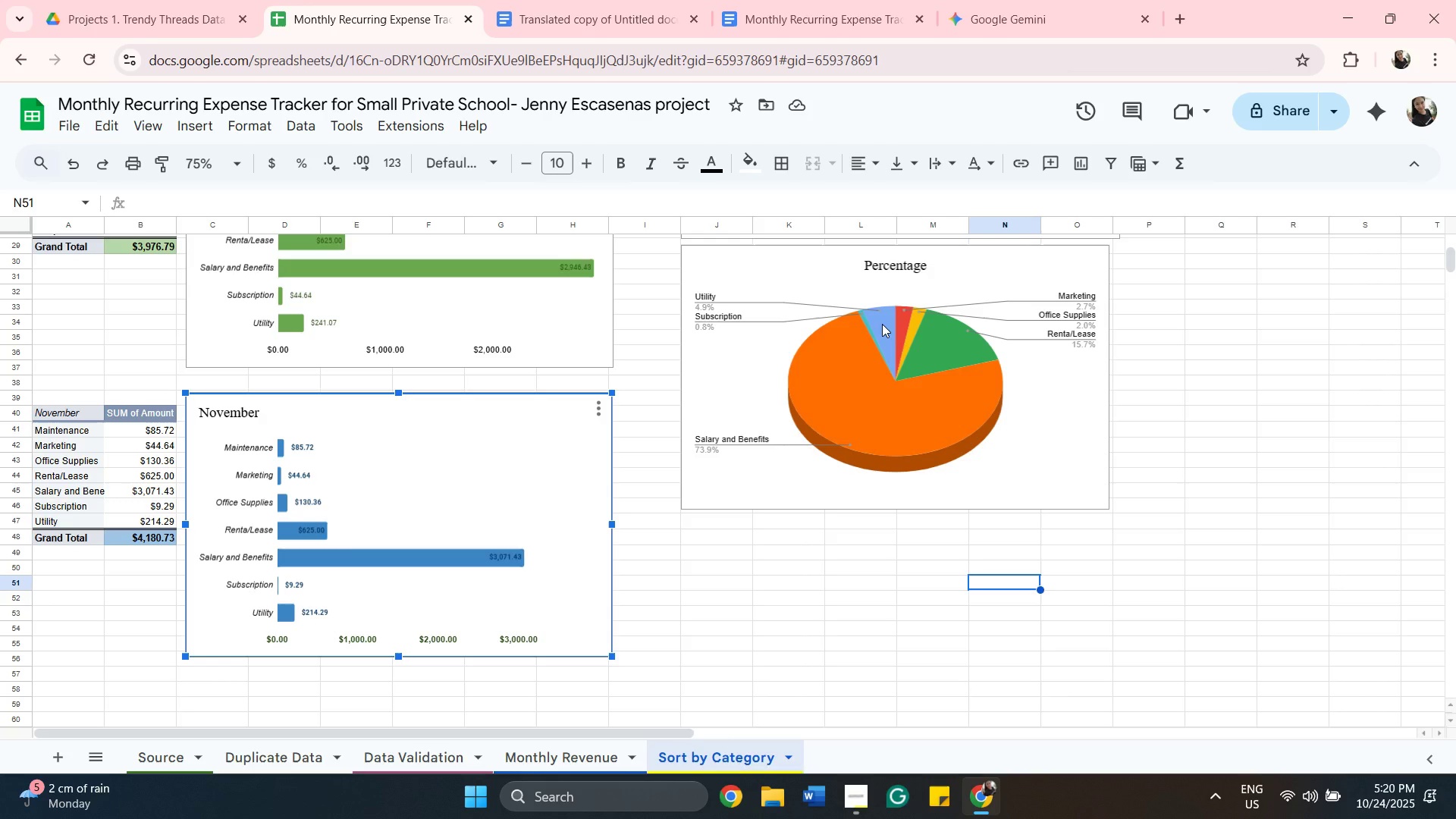 
scroll: coordinate [943, 654], scroll_direction: up, amount: 5.0
 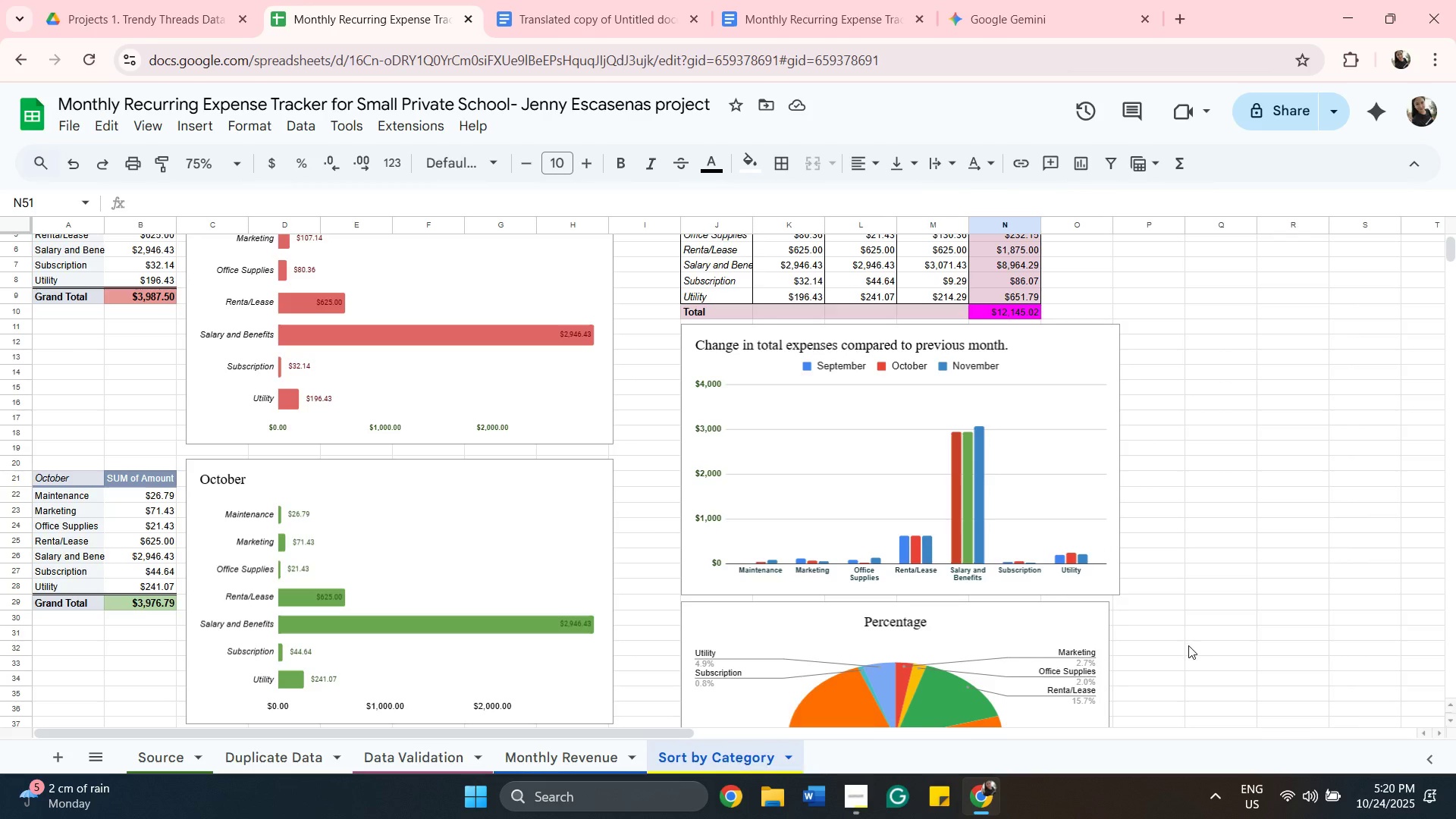 
wait(10.7)
 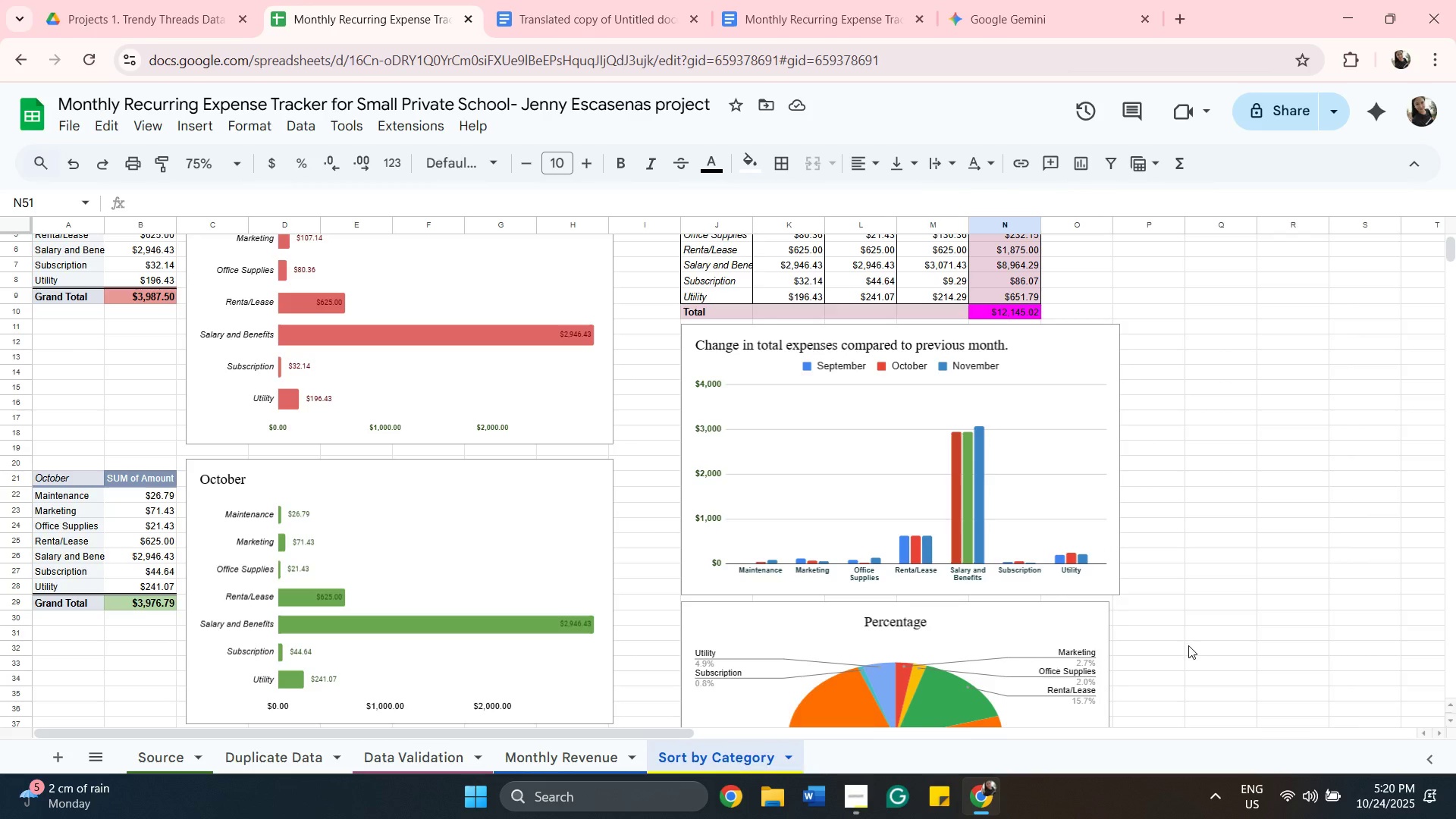 
scroll: coordinate [1185, 610], scroll_direction: up, amount: 1.0
 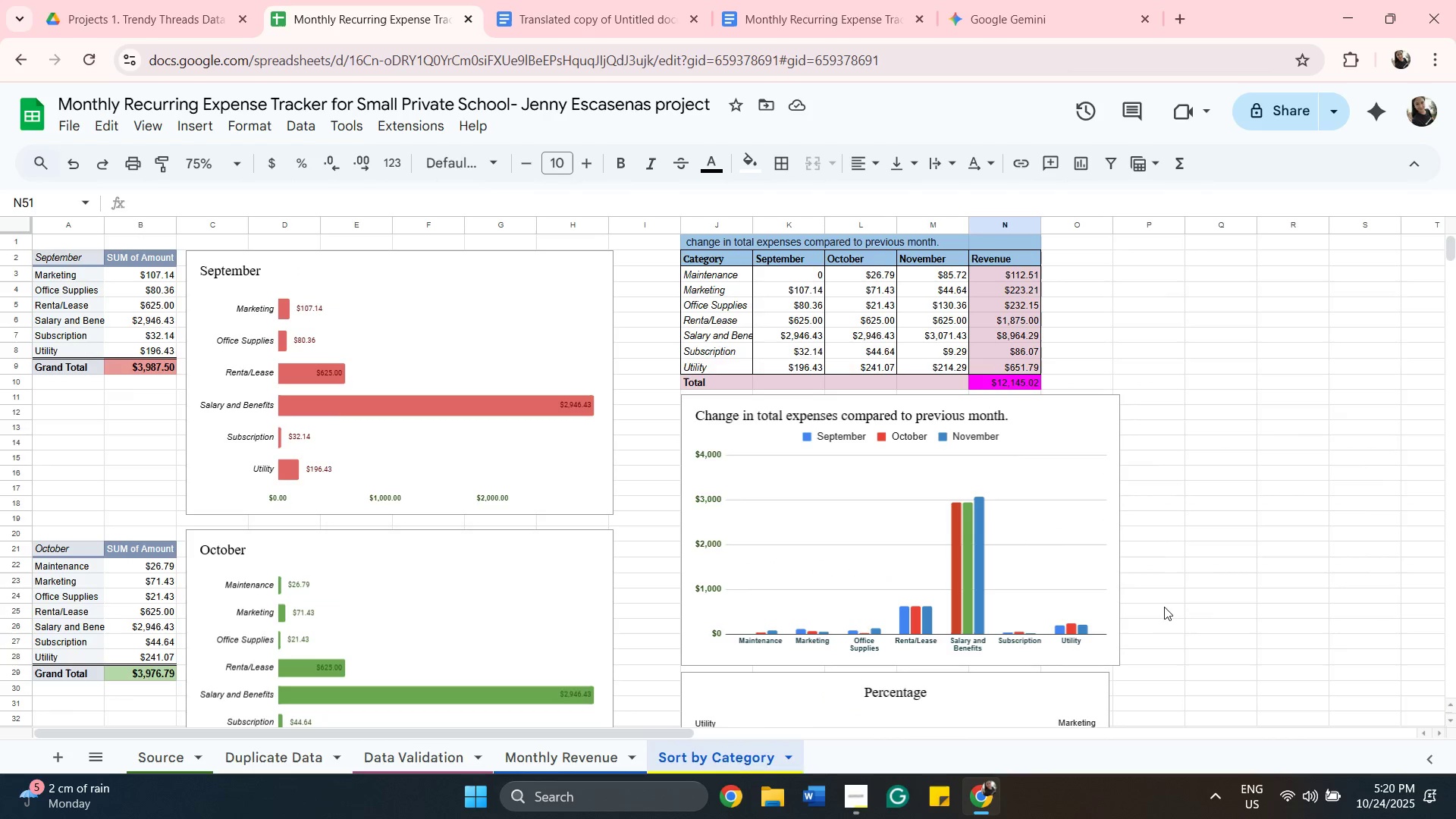 
scroll: coordinate [1167, 642], scroll_direction: down, amount: 4.0
 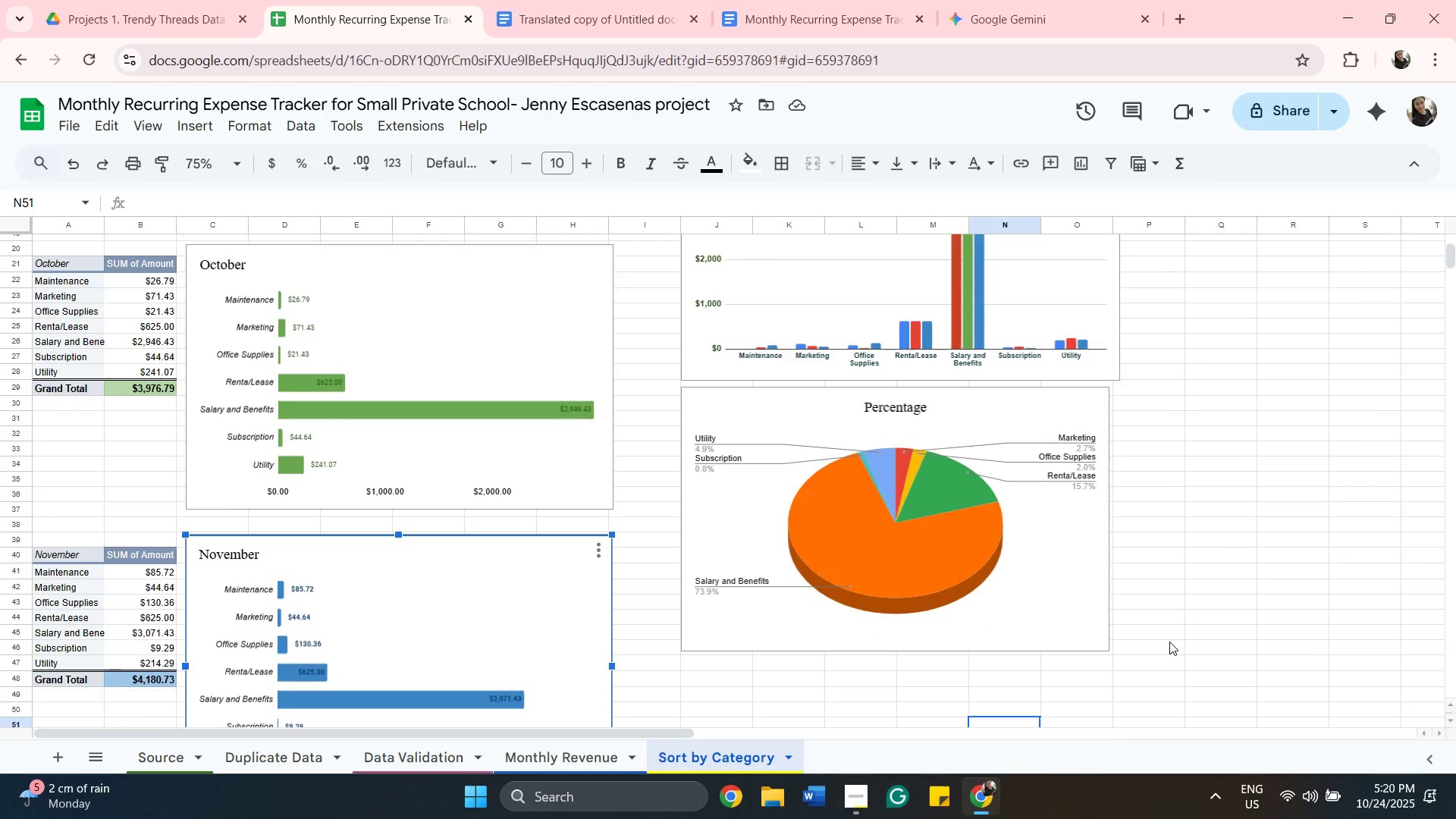 
scroll: coordinate [1169, 630], scroll_direction: up, amount: 7.0
 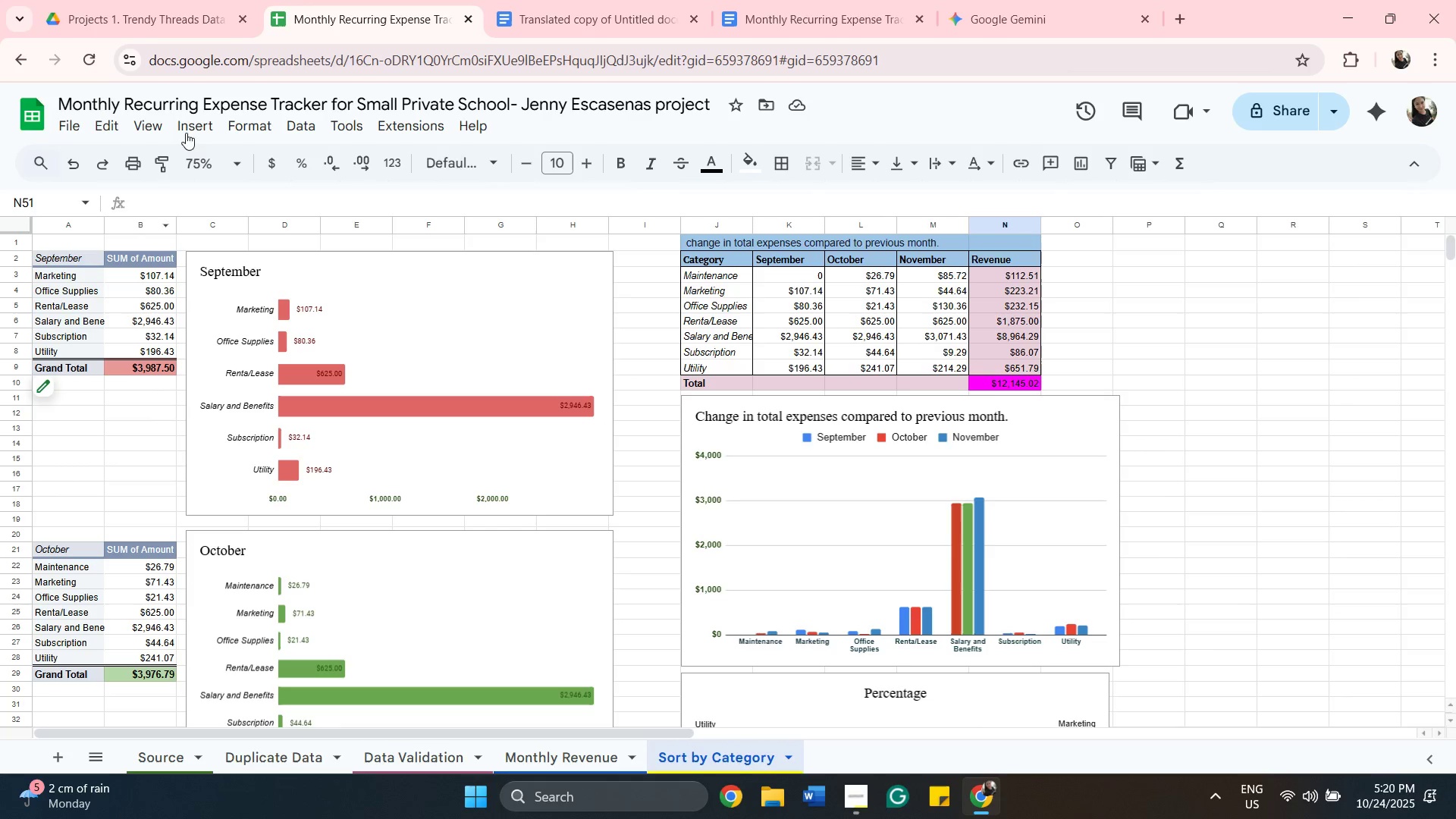 
left_click([193, 129])
 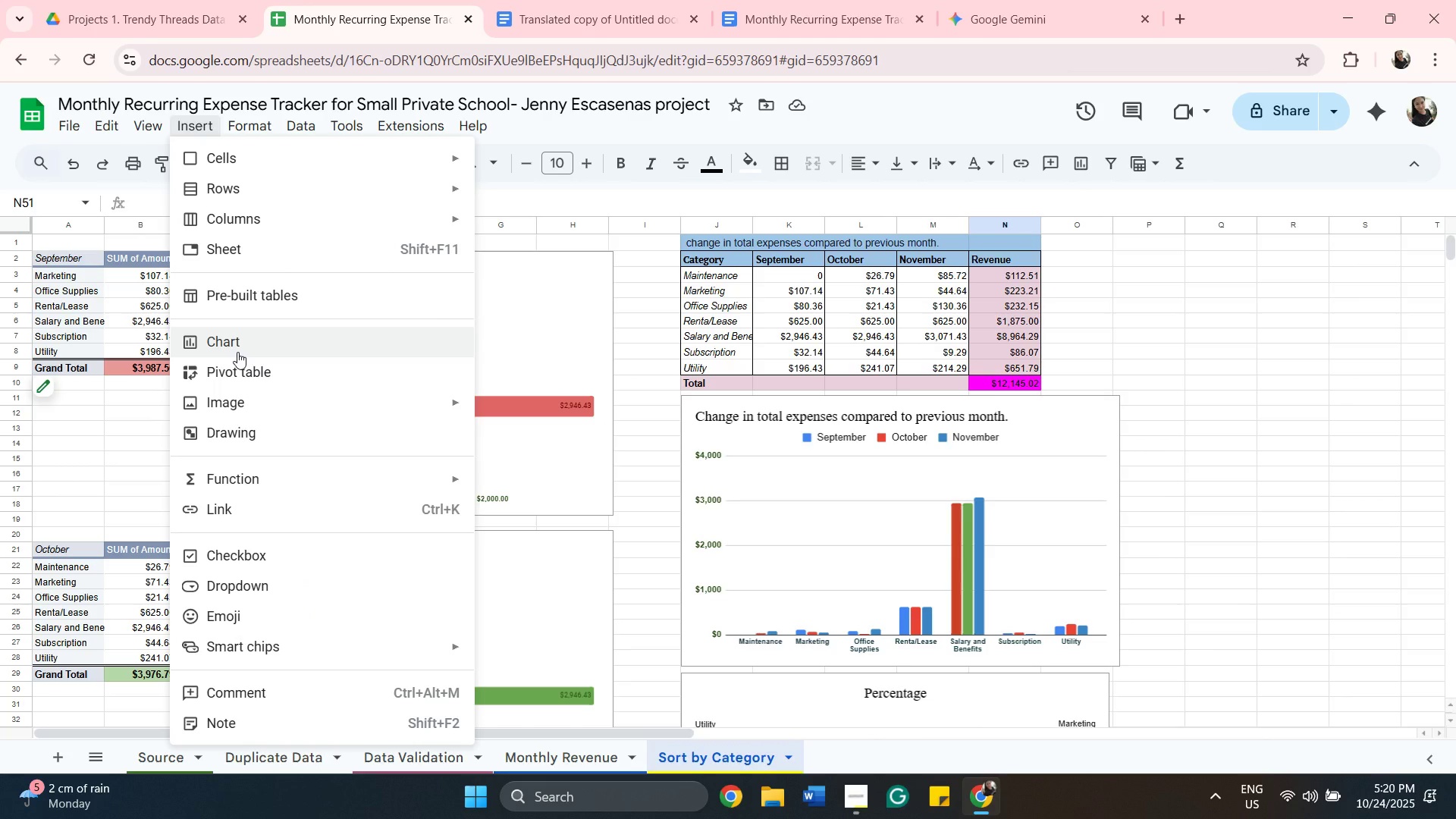 
left_click([237, 352])
 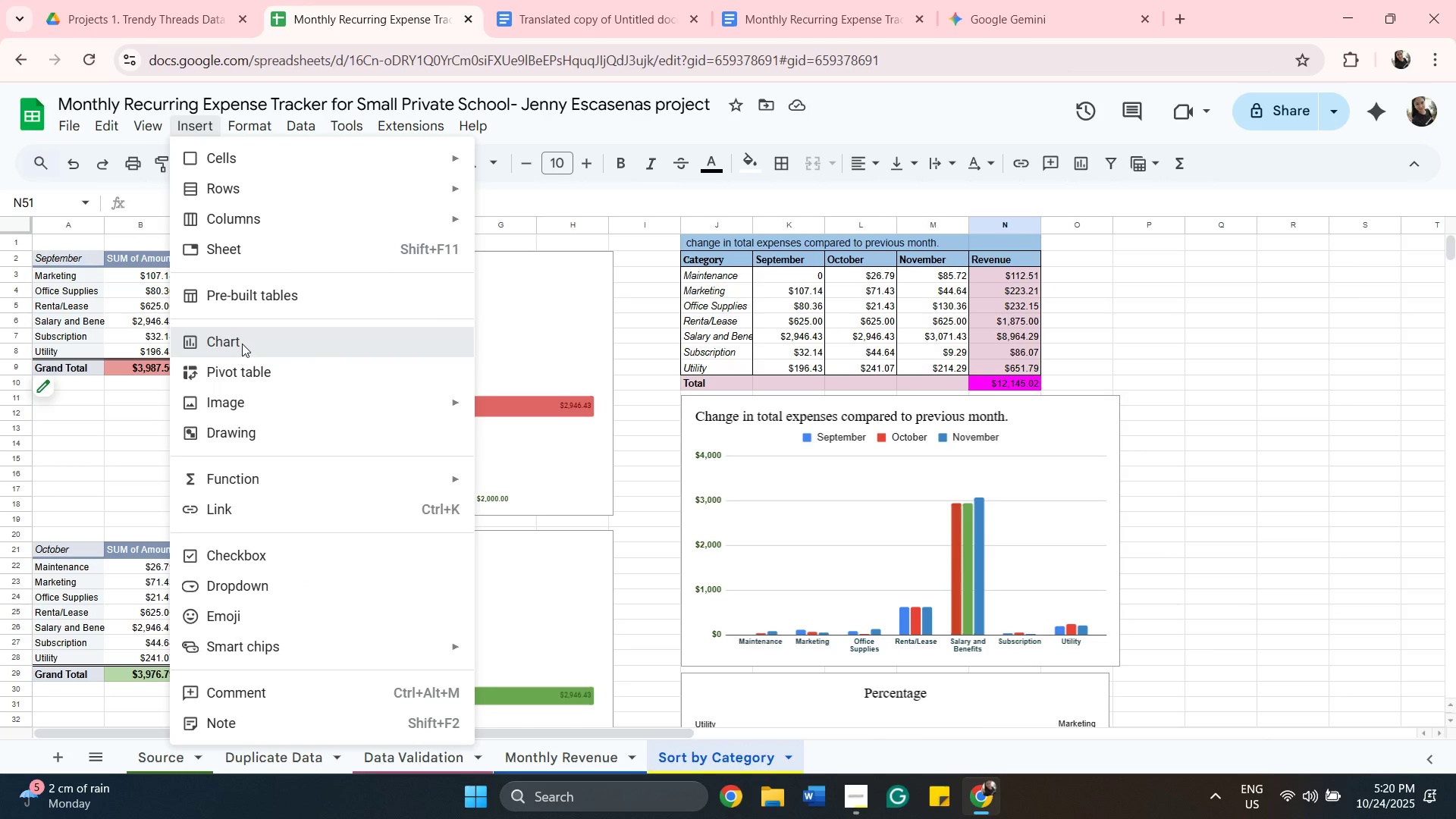 
mouse_move([262, 340])
 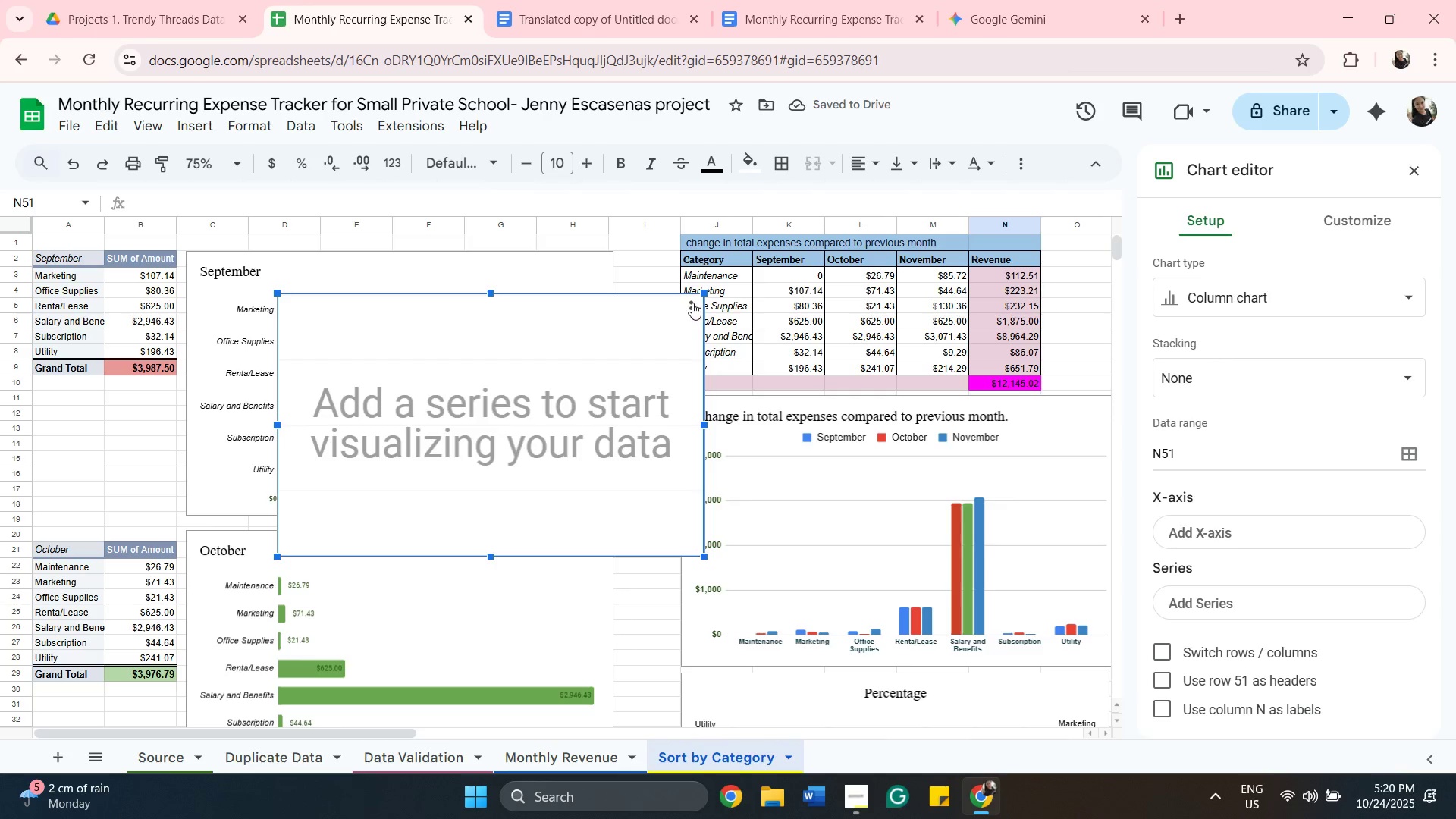 
left_click([692, 303])
 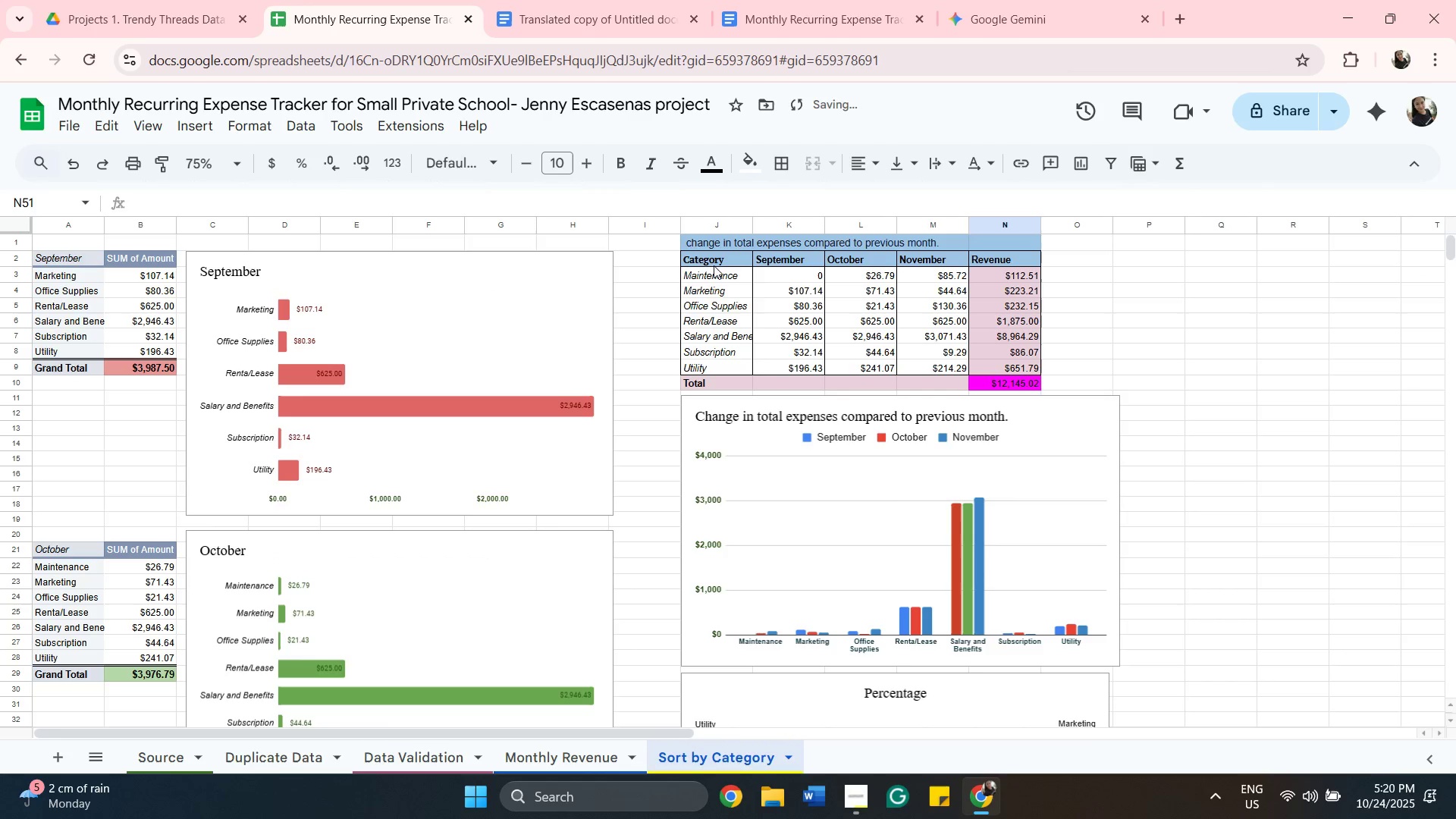 
left_click([711, 262])
 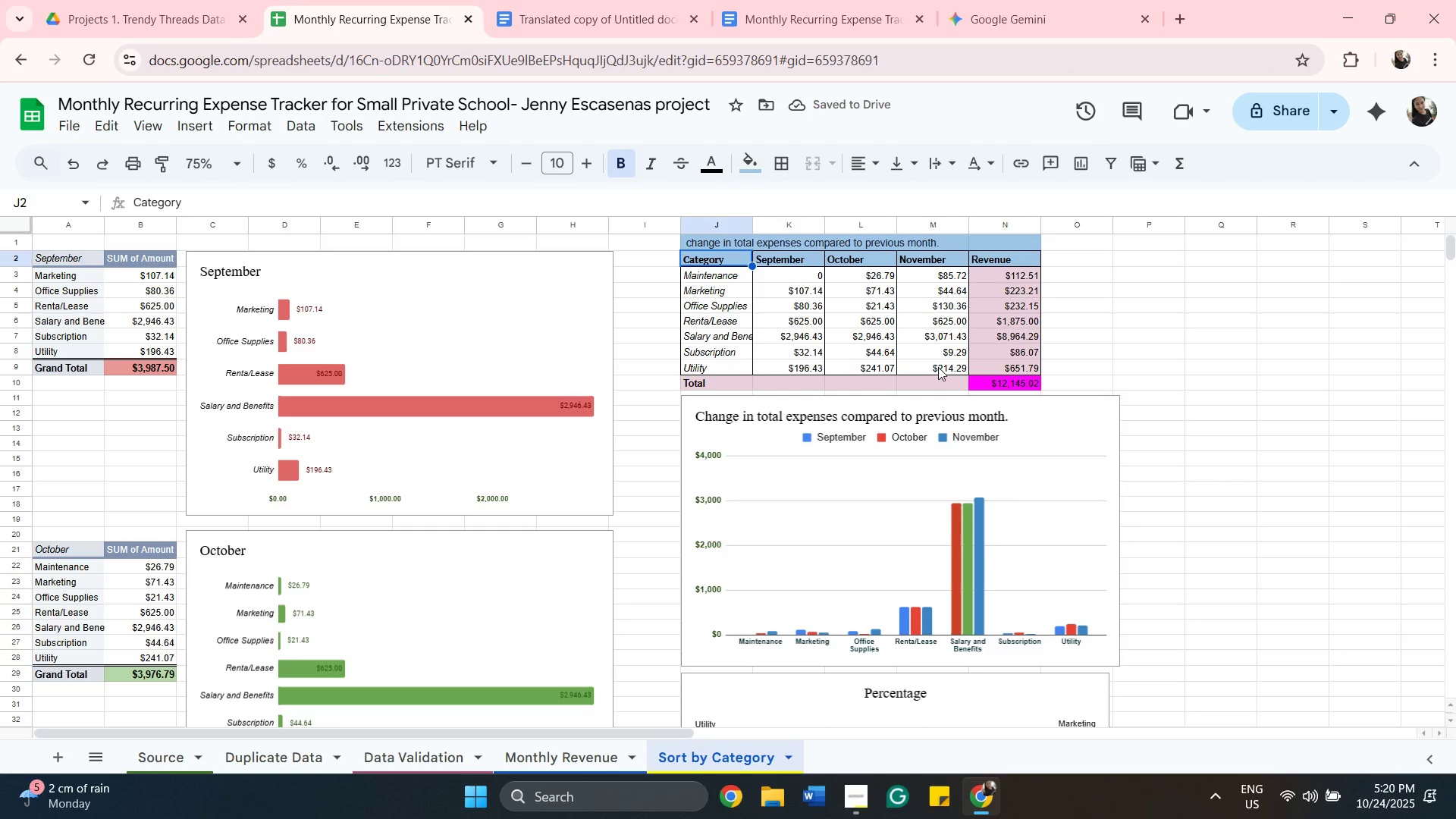 
hold_key(key=ShiftLeft, duration=0.34)
 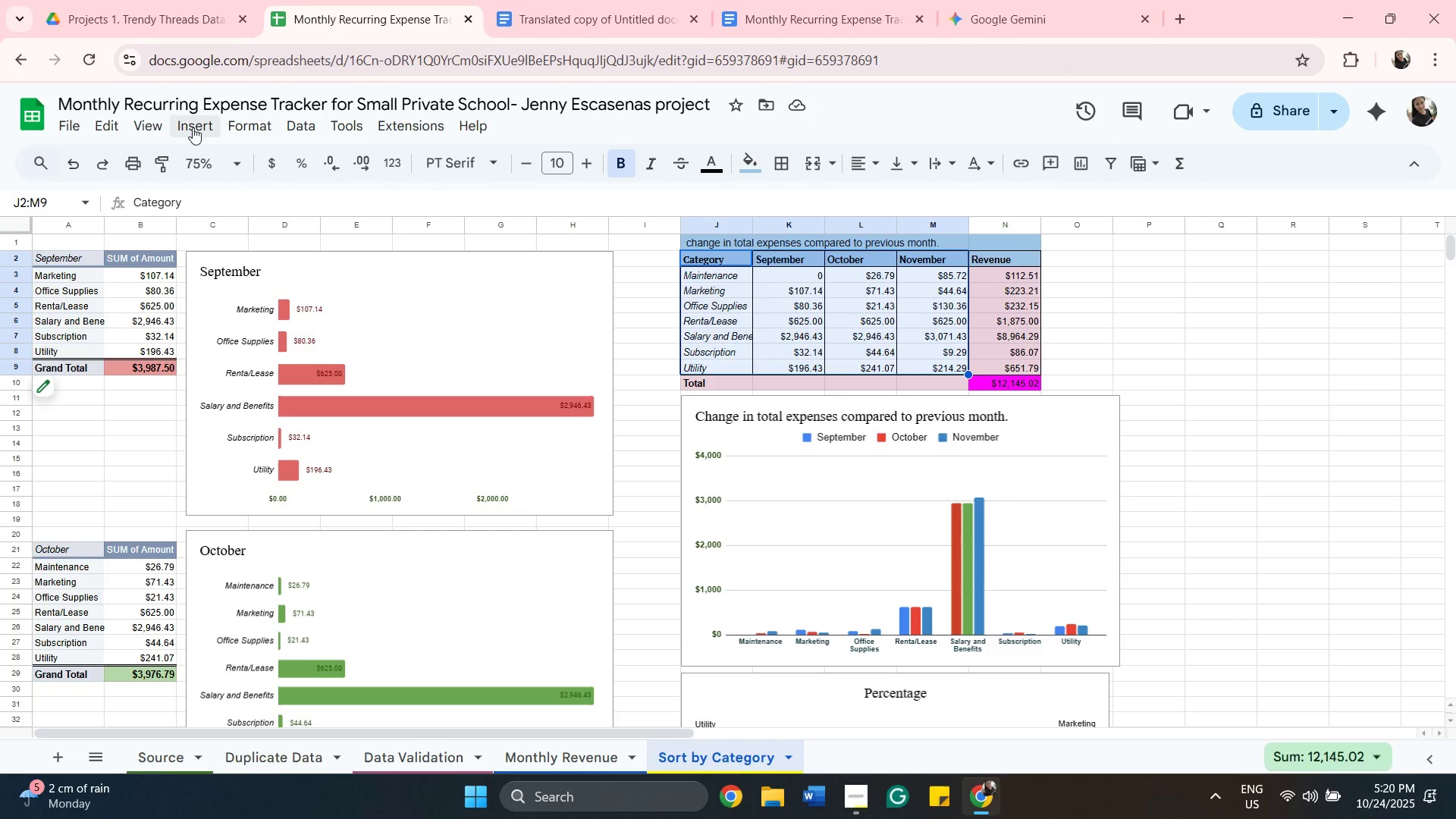 
left_click([193, 127])
 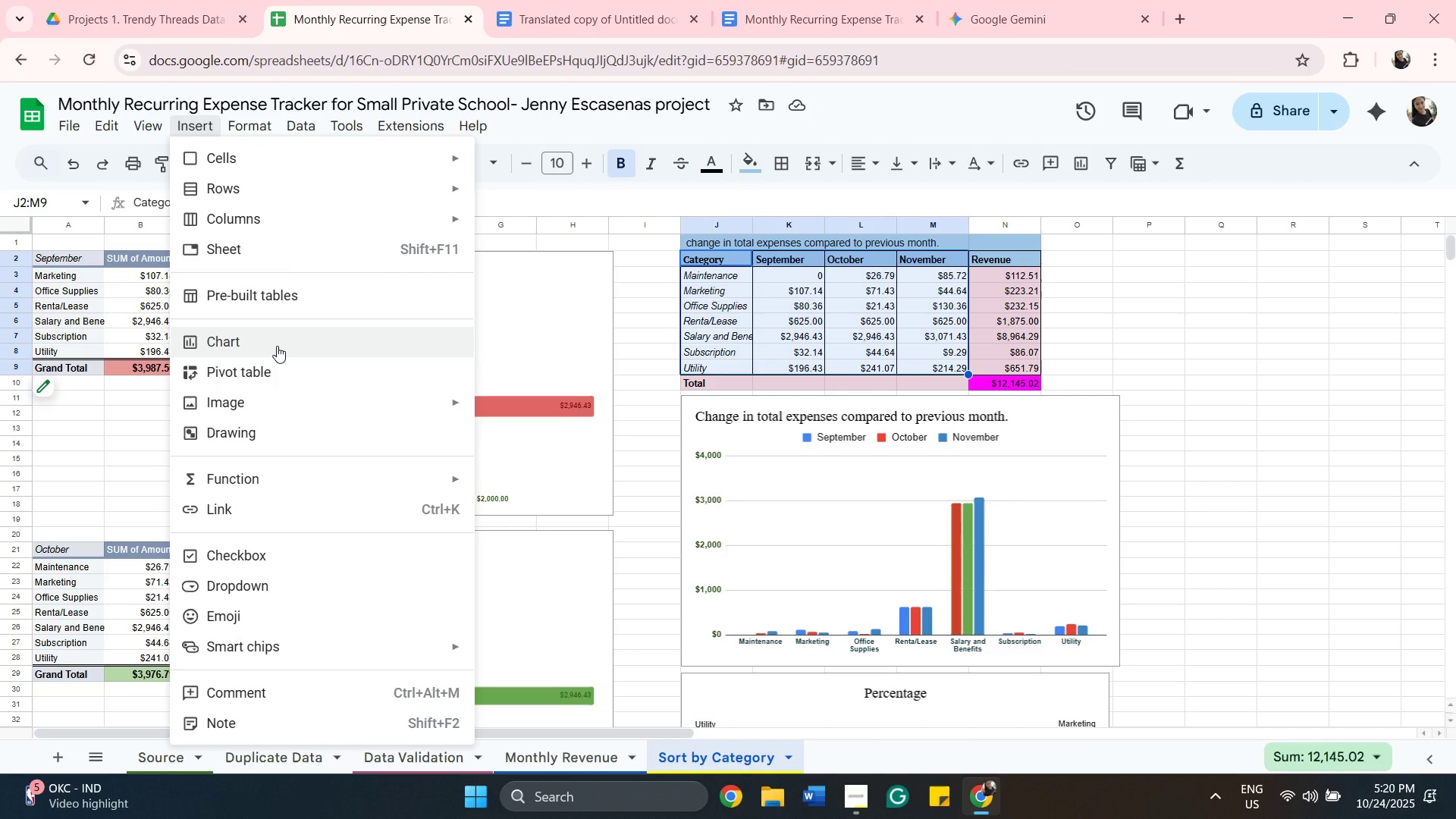 
left_click([277, 346])
 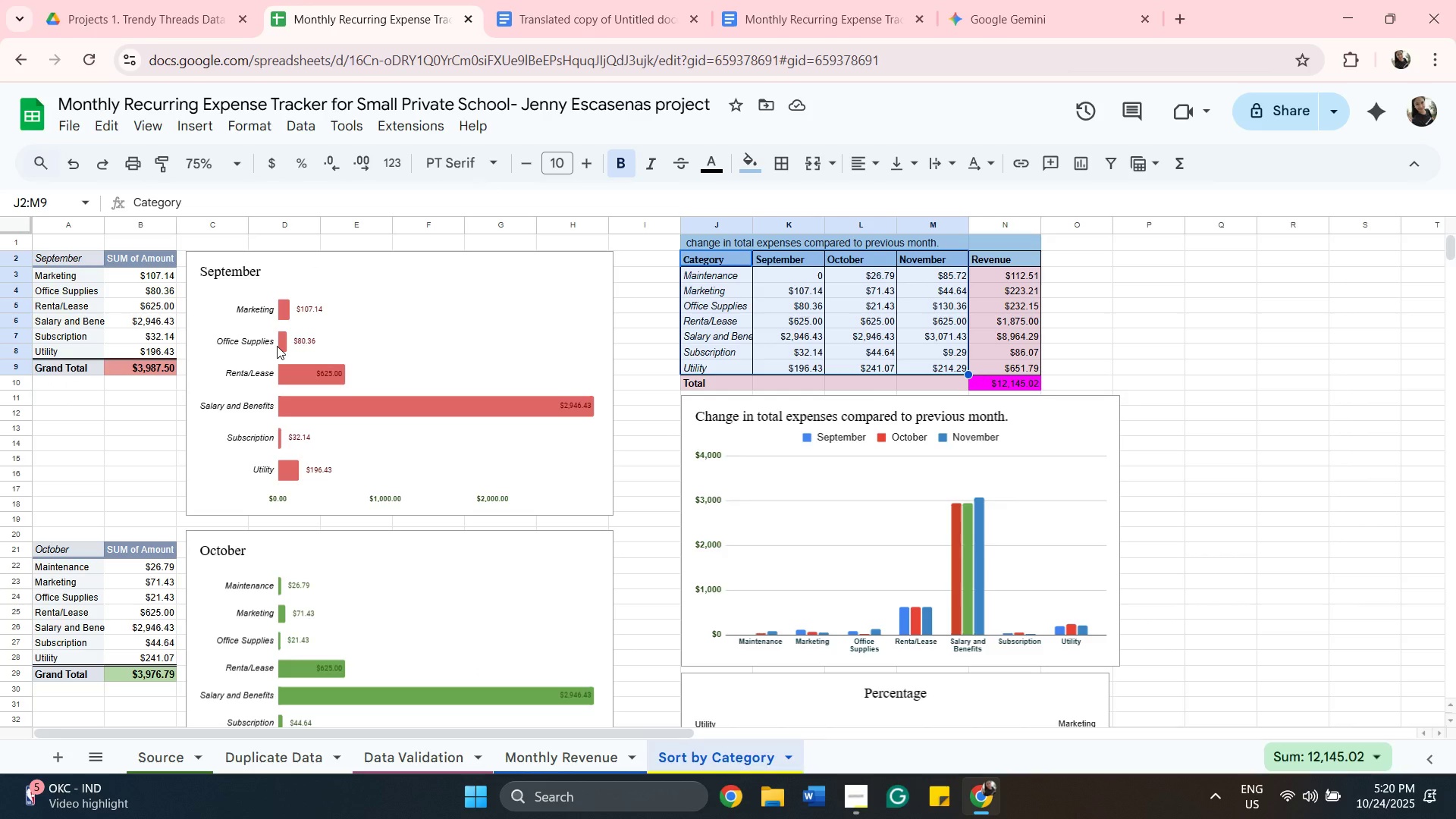 
wait(8.5)
 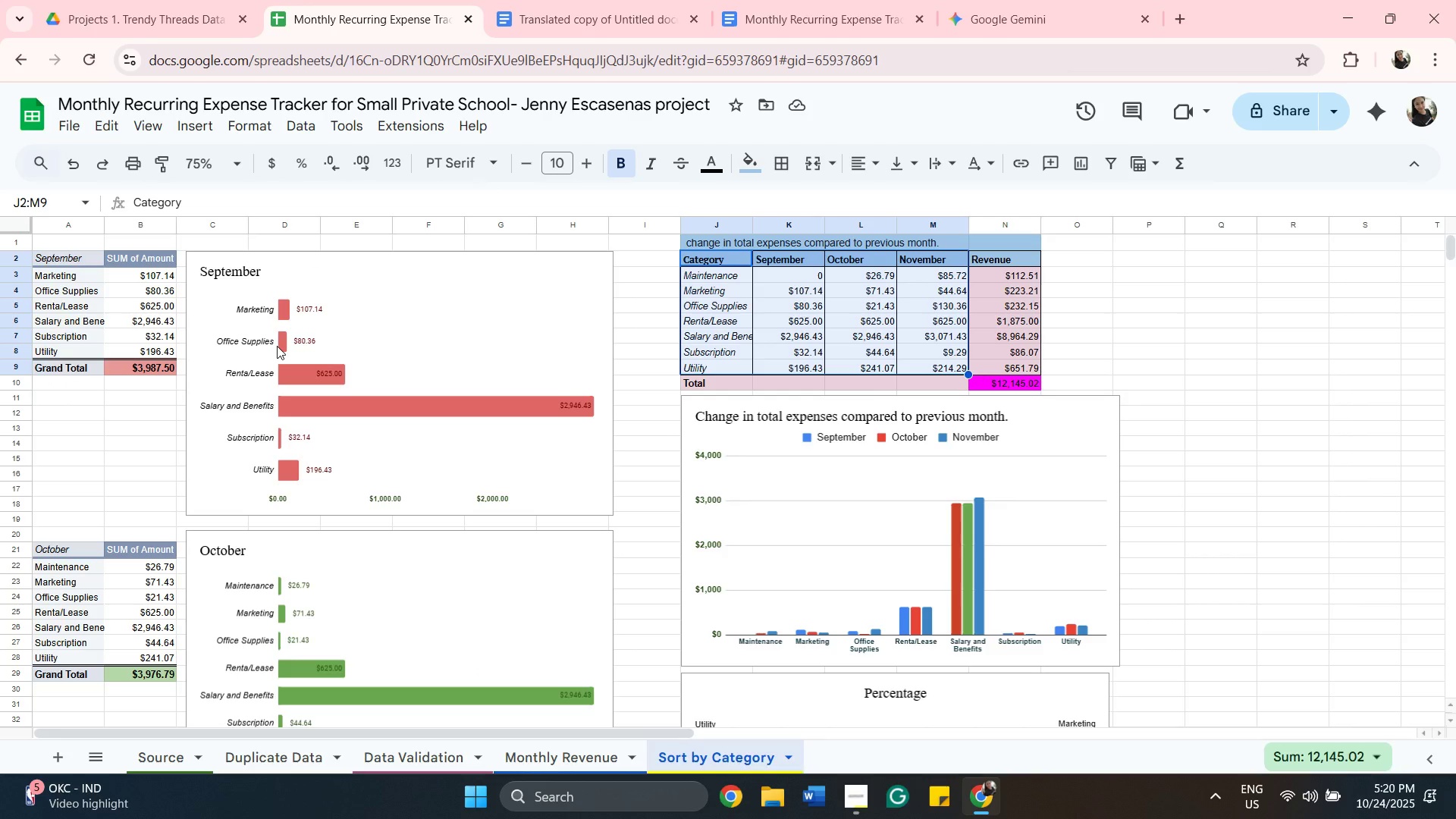 
left_click([1094, 267])
 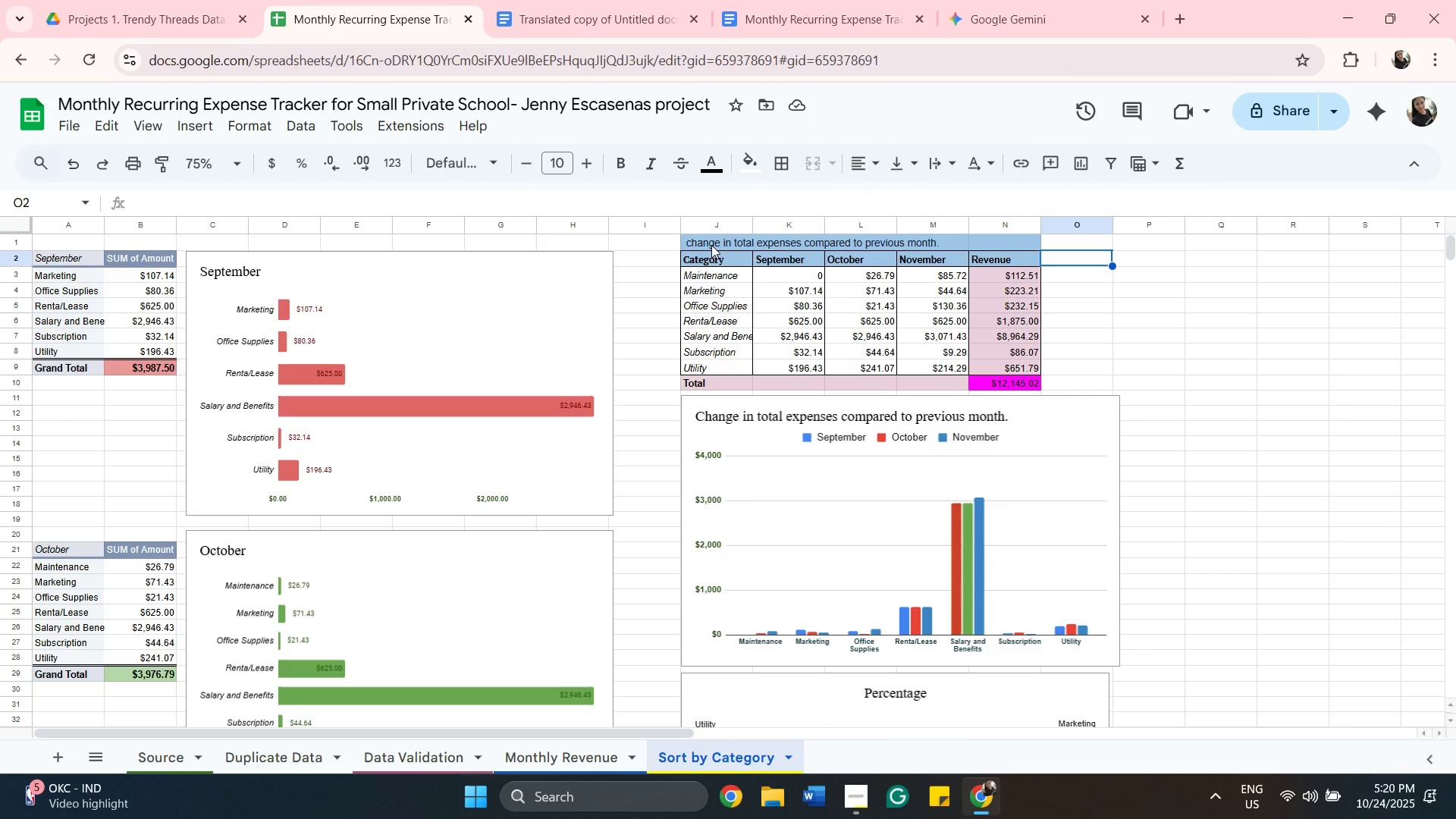 
left_click([711, 245])
 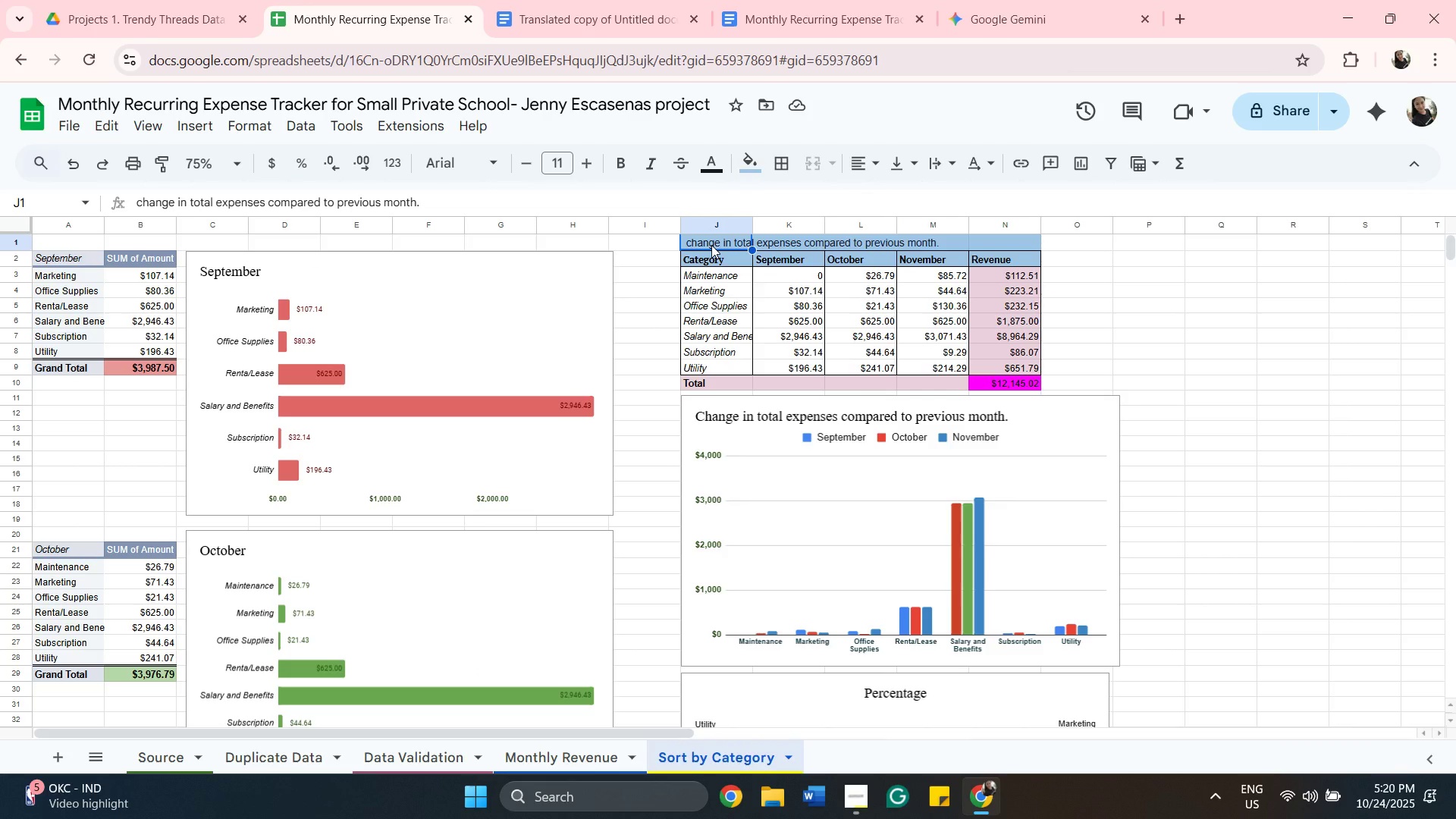 
double_click([711, 245])
 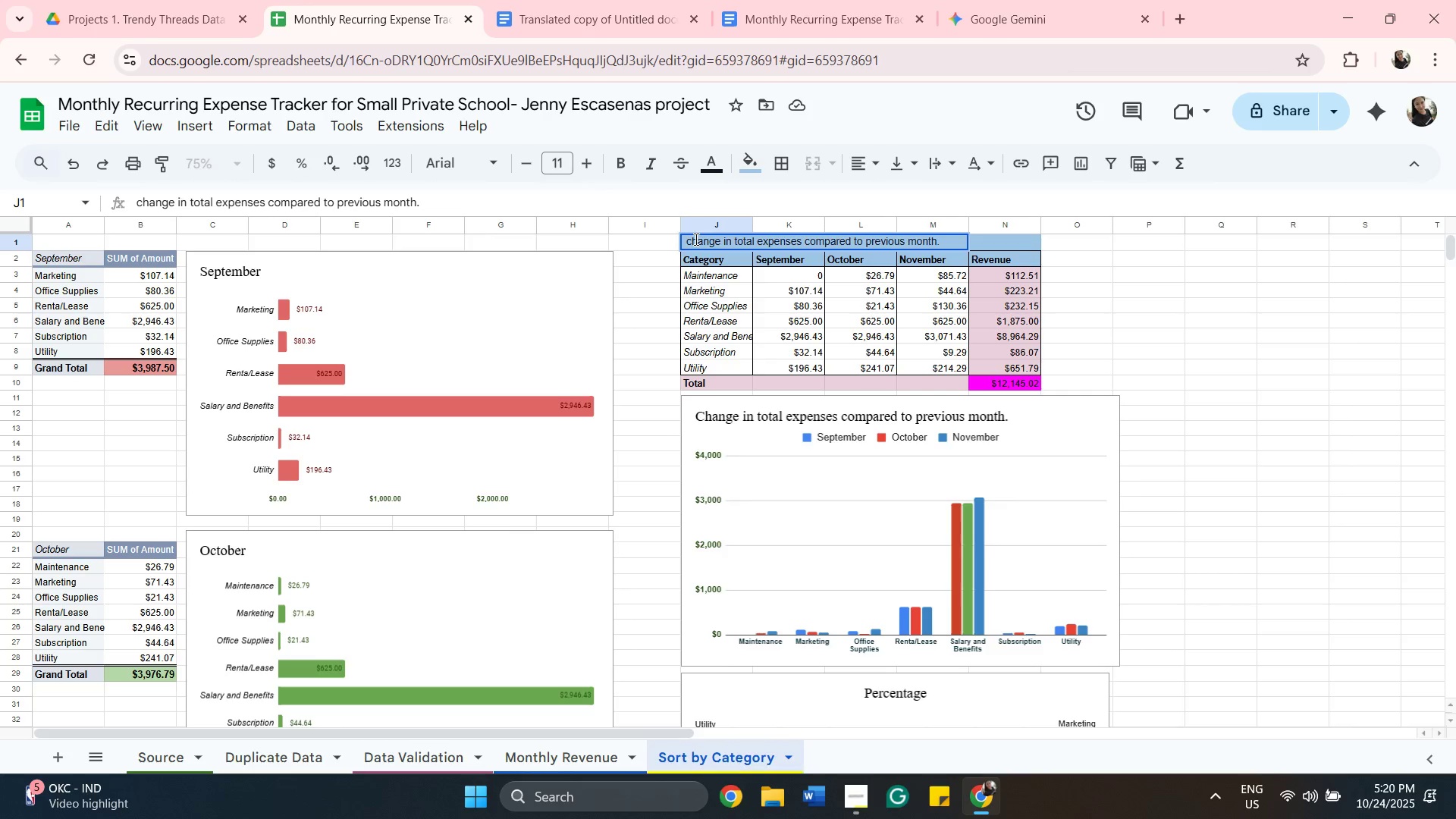 
left_click([695, 239])
 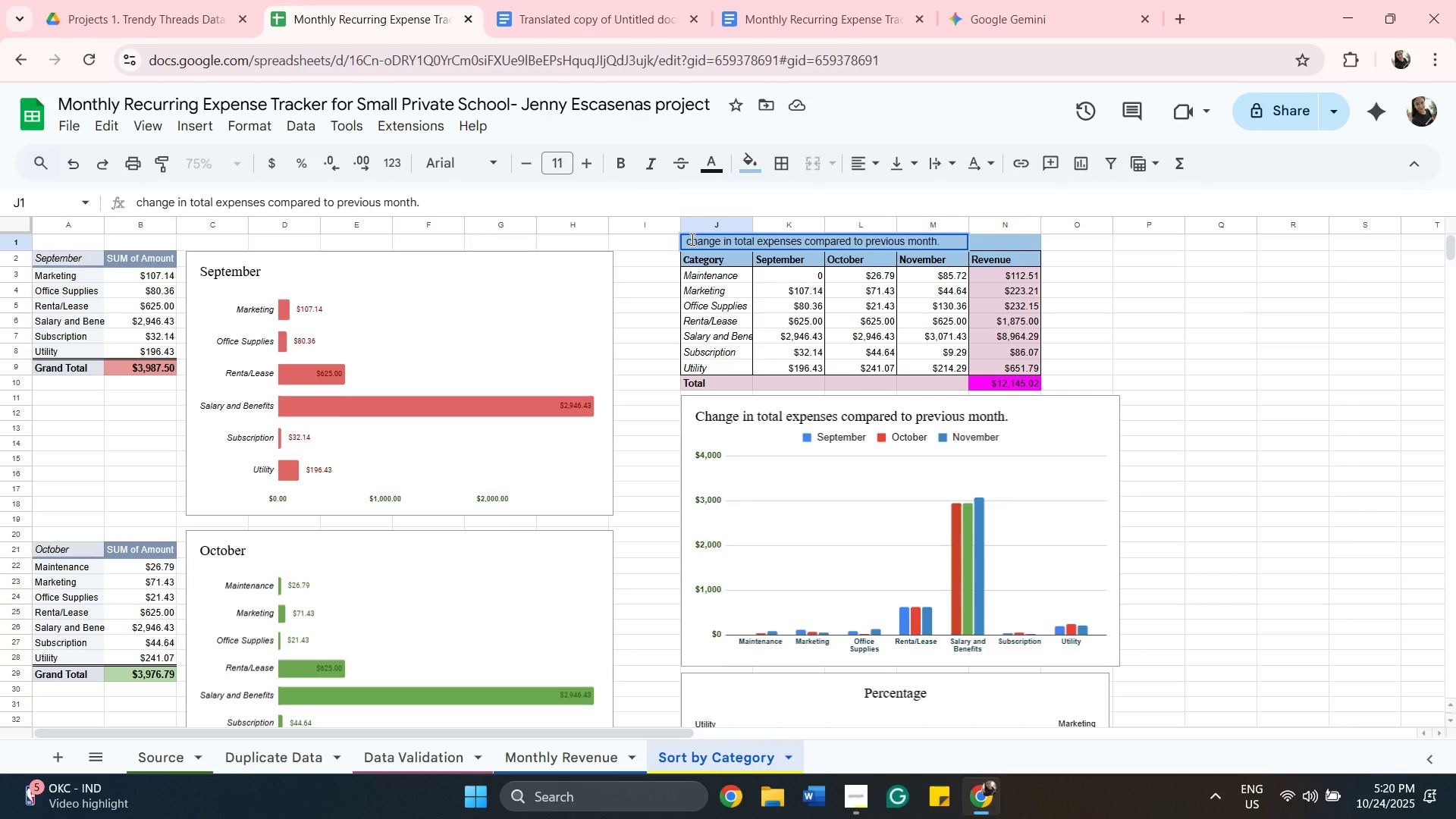 
key(ArrowLeft)
 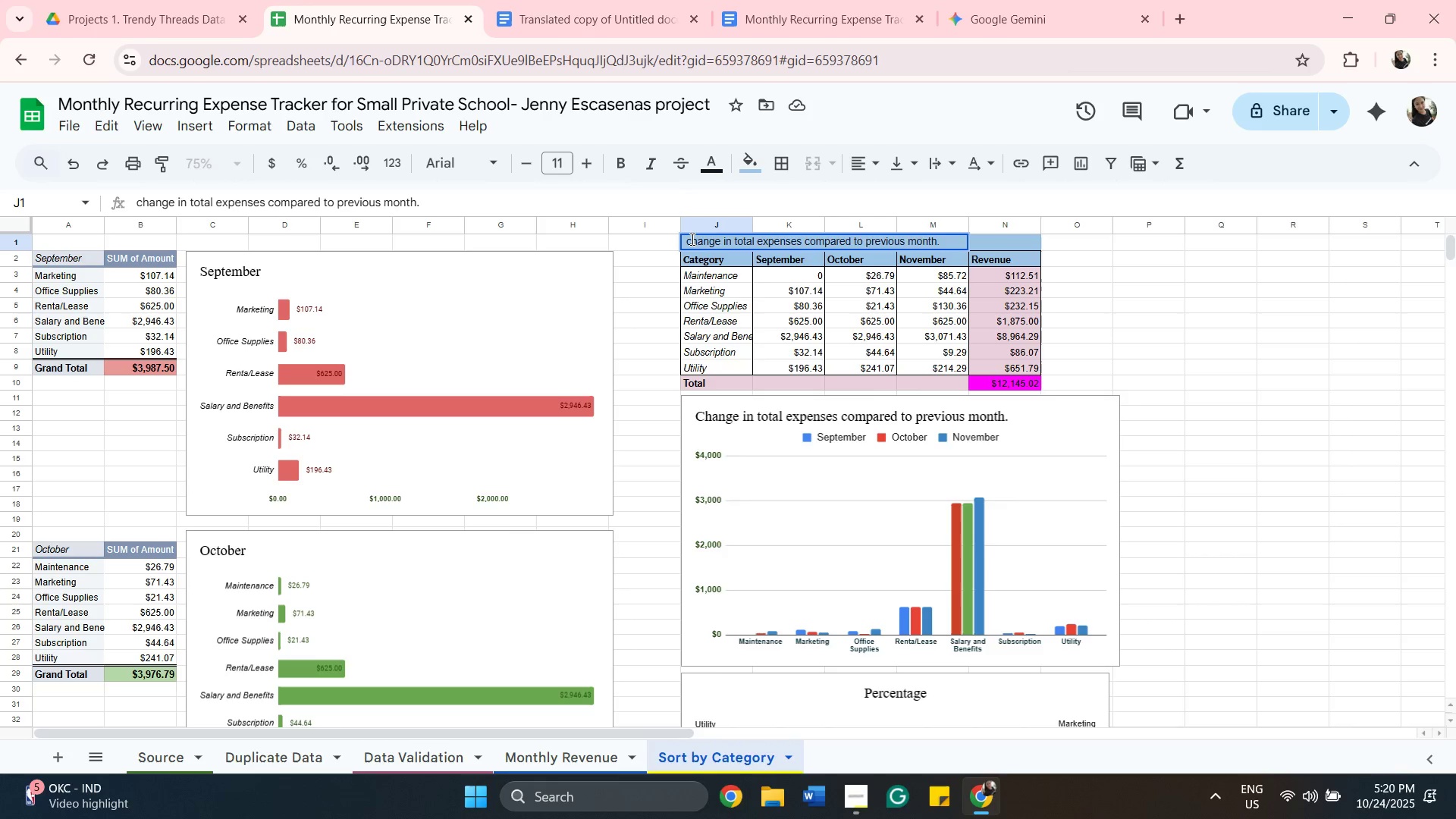 
key(Backspace)
 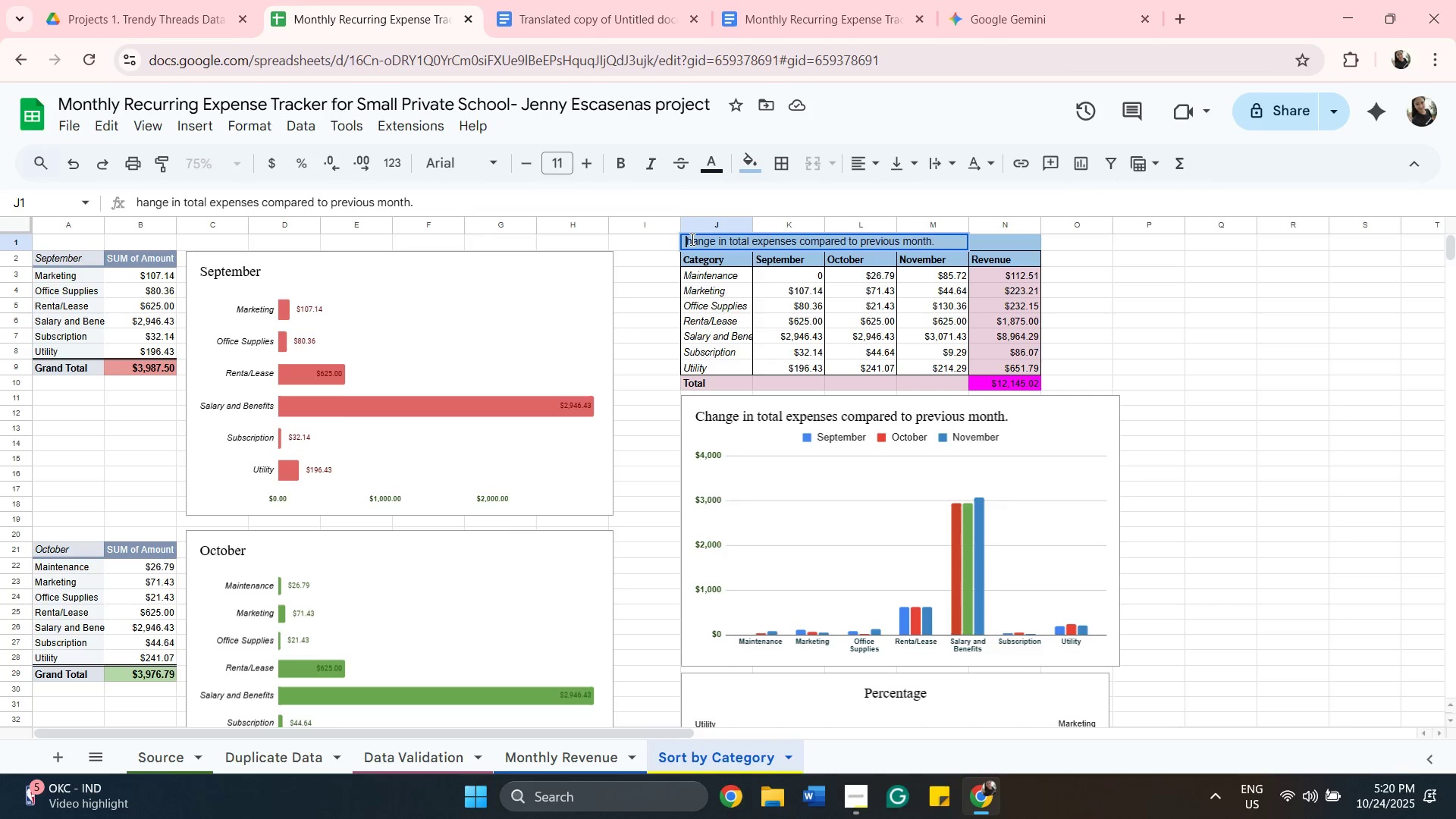 
key(Shift+C)
 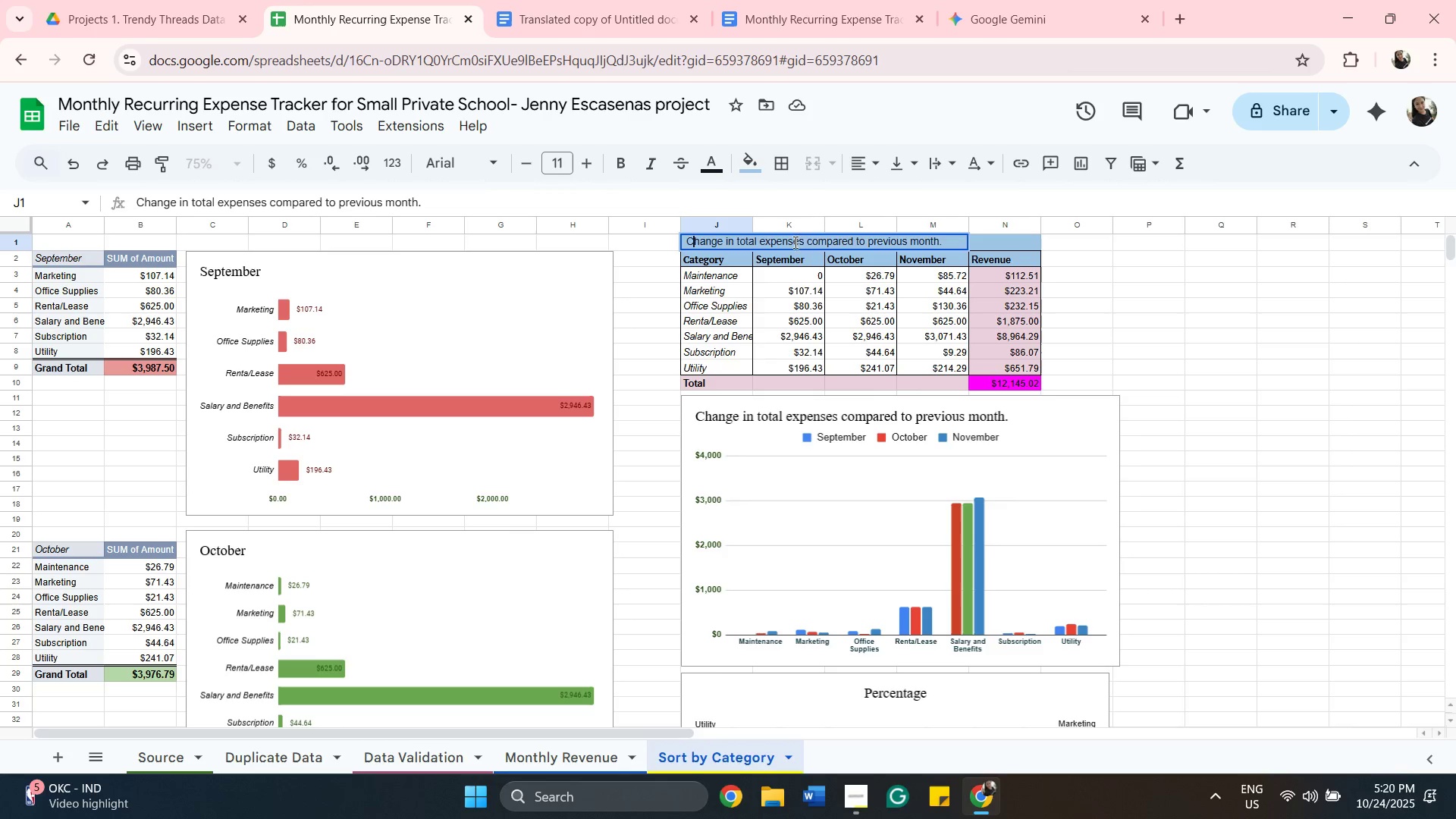 
left_click([1093, 291])
 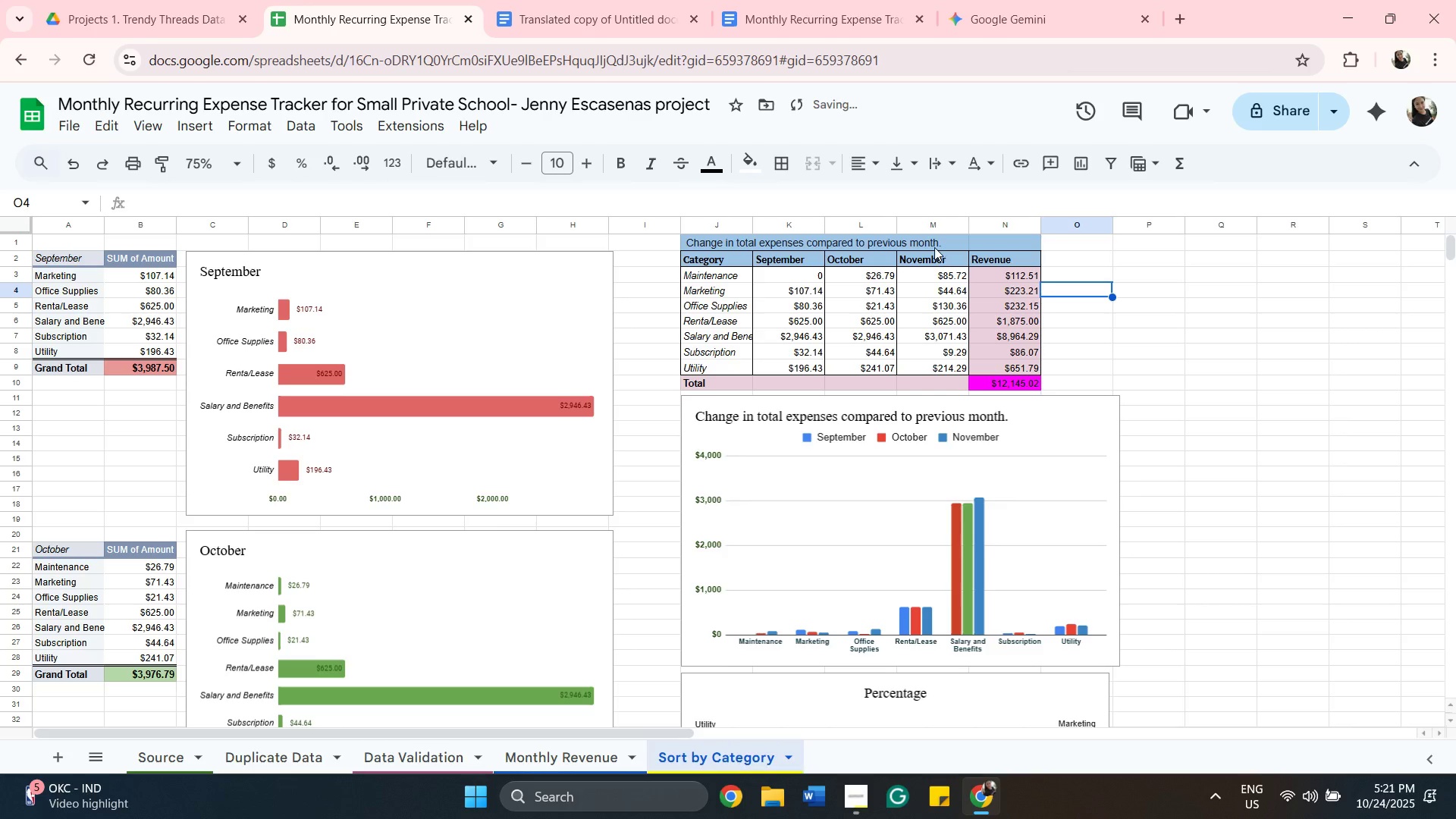 
left_click([933, 243])
 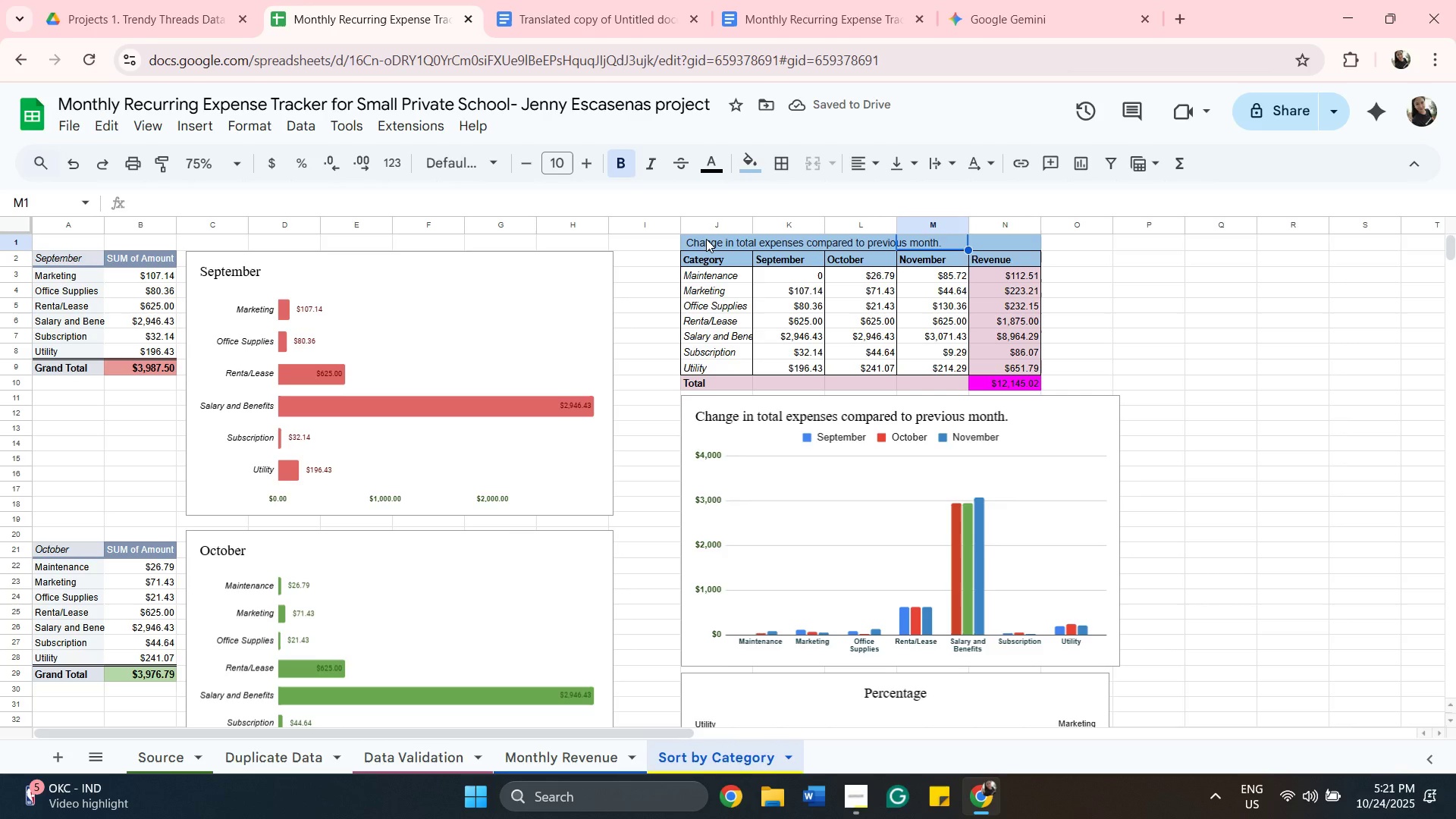 
left_click([706, 239])
 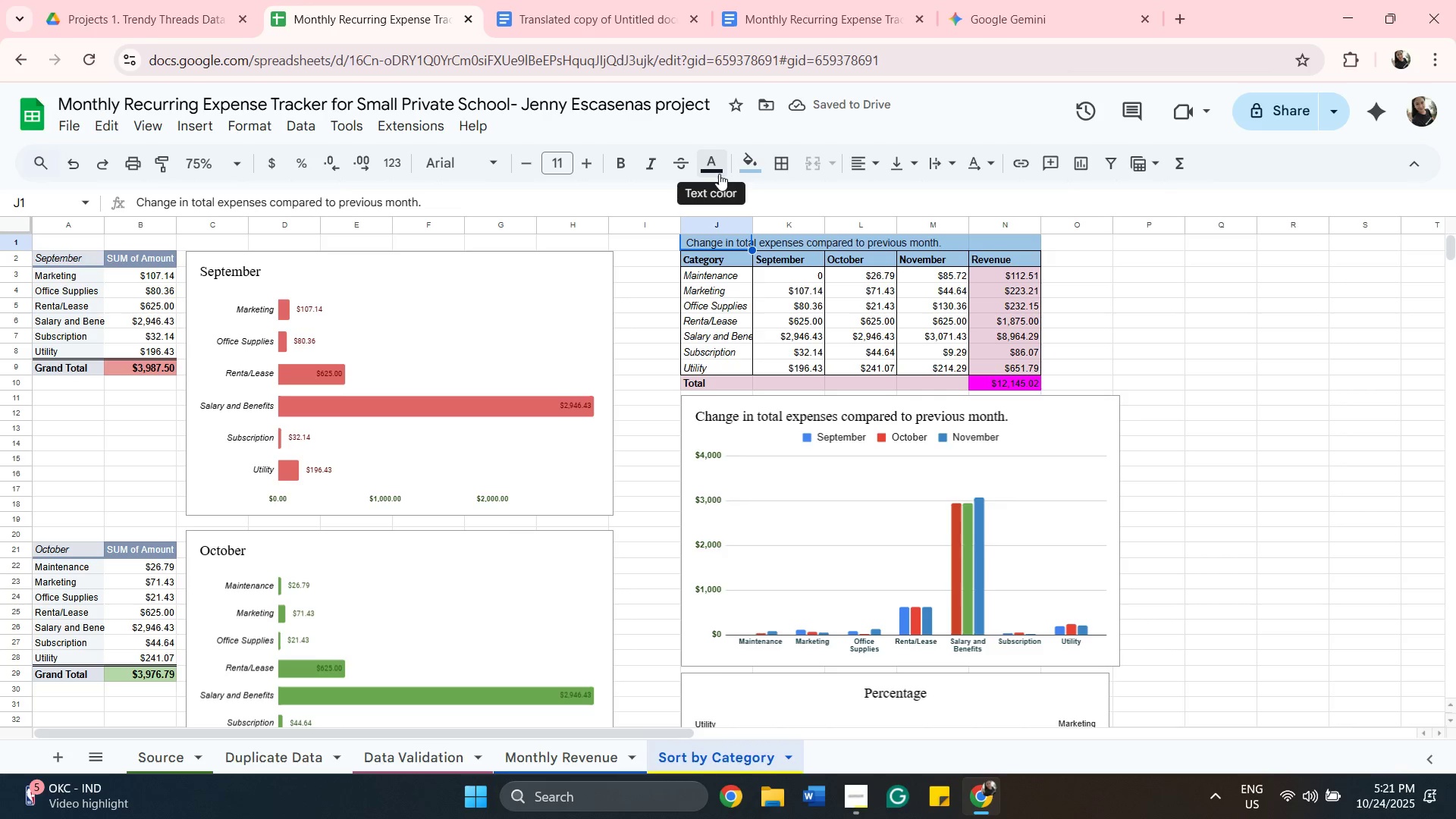 
left_click([719, 174])
 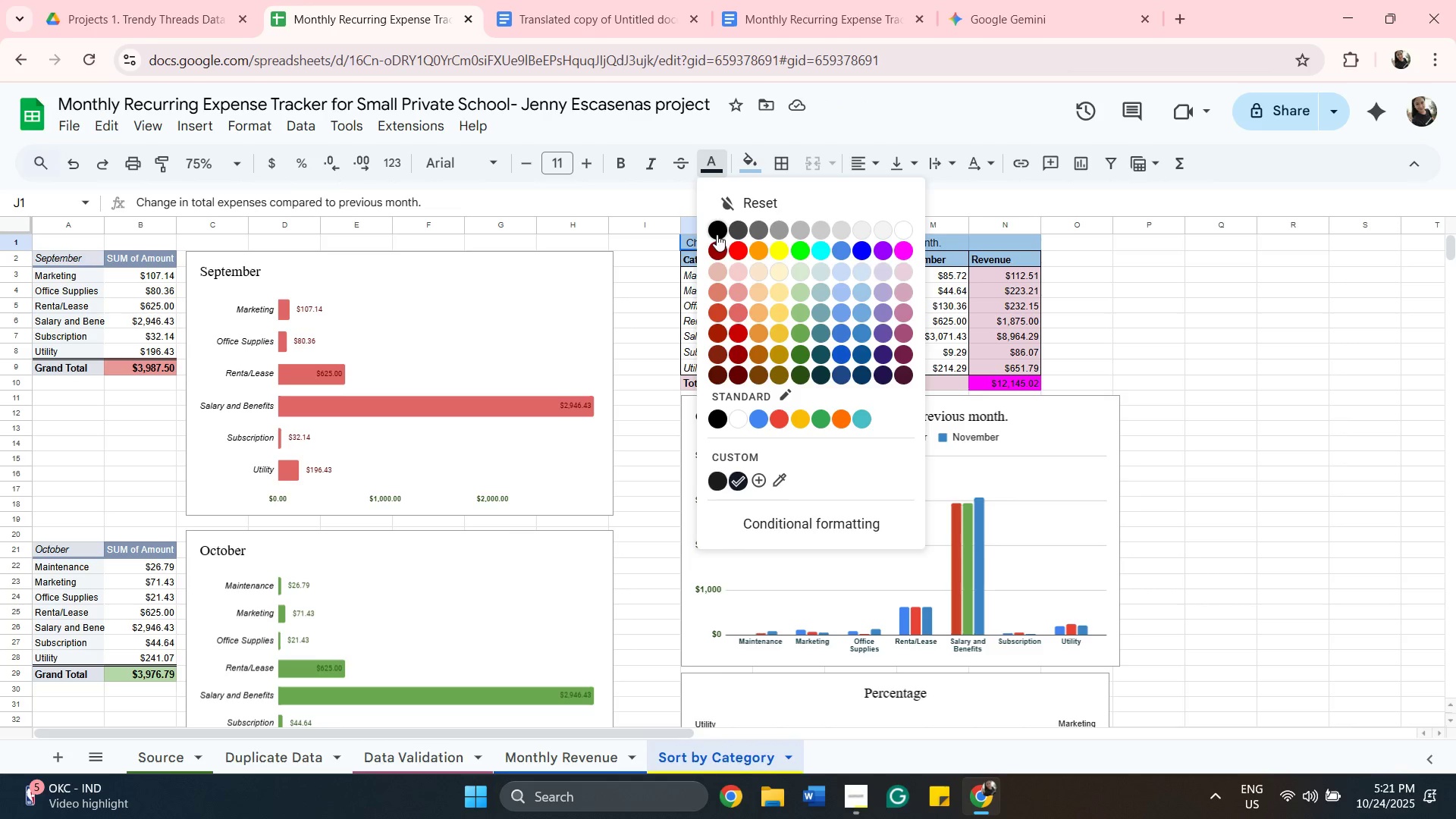 
left_click([717, 234])
 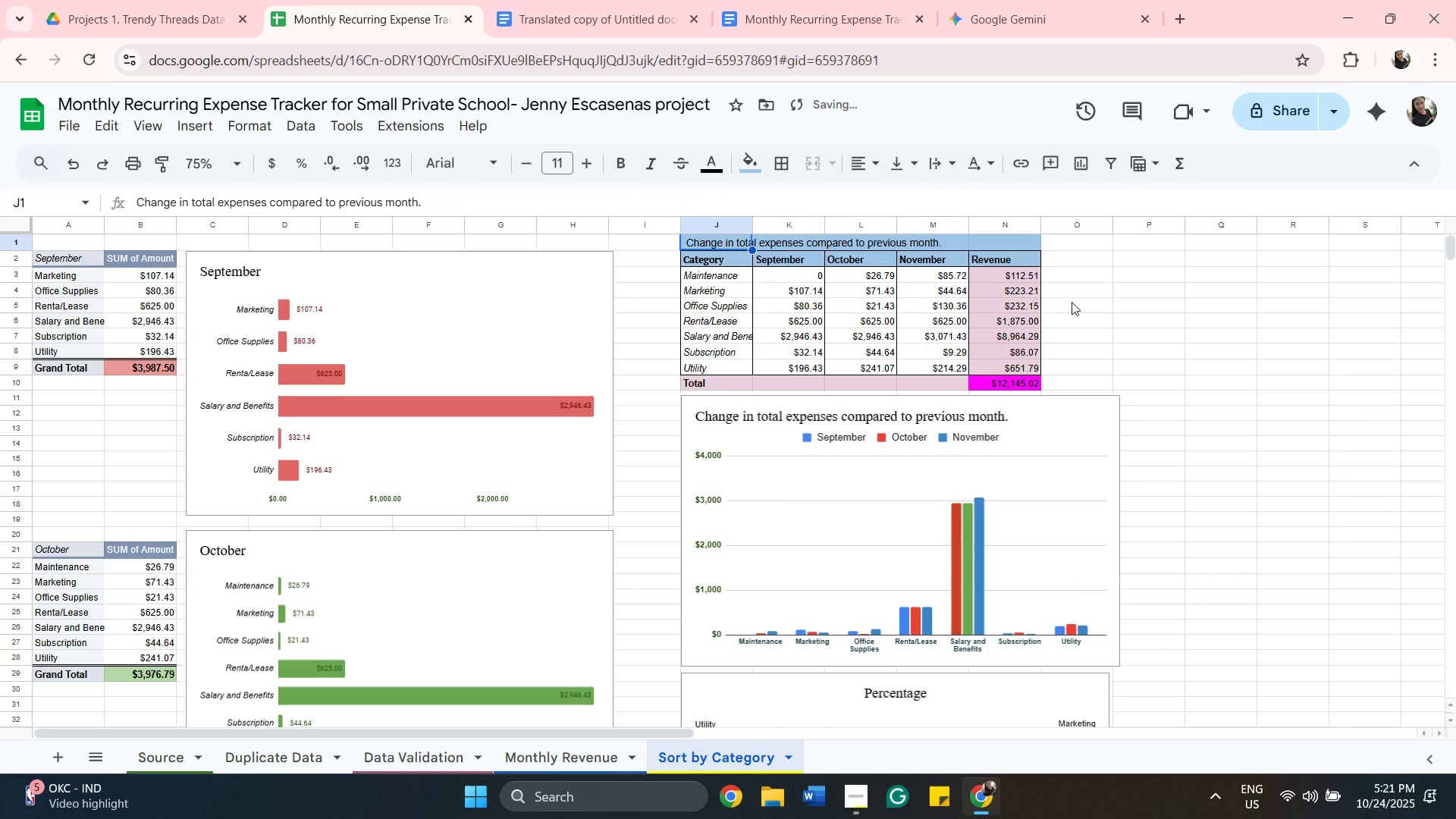 
left_click([1138, 309])
 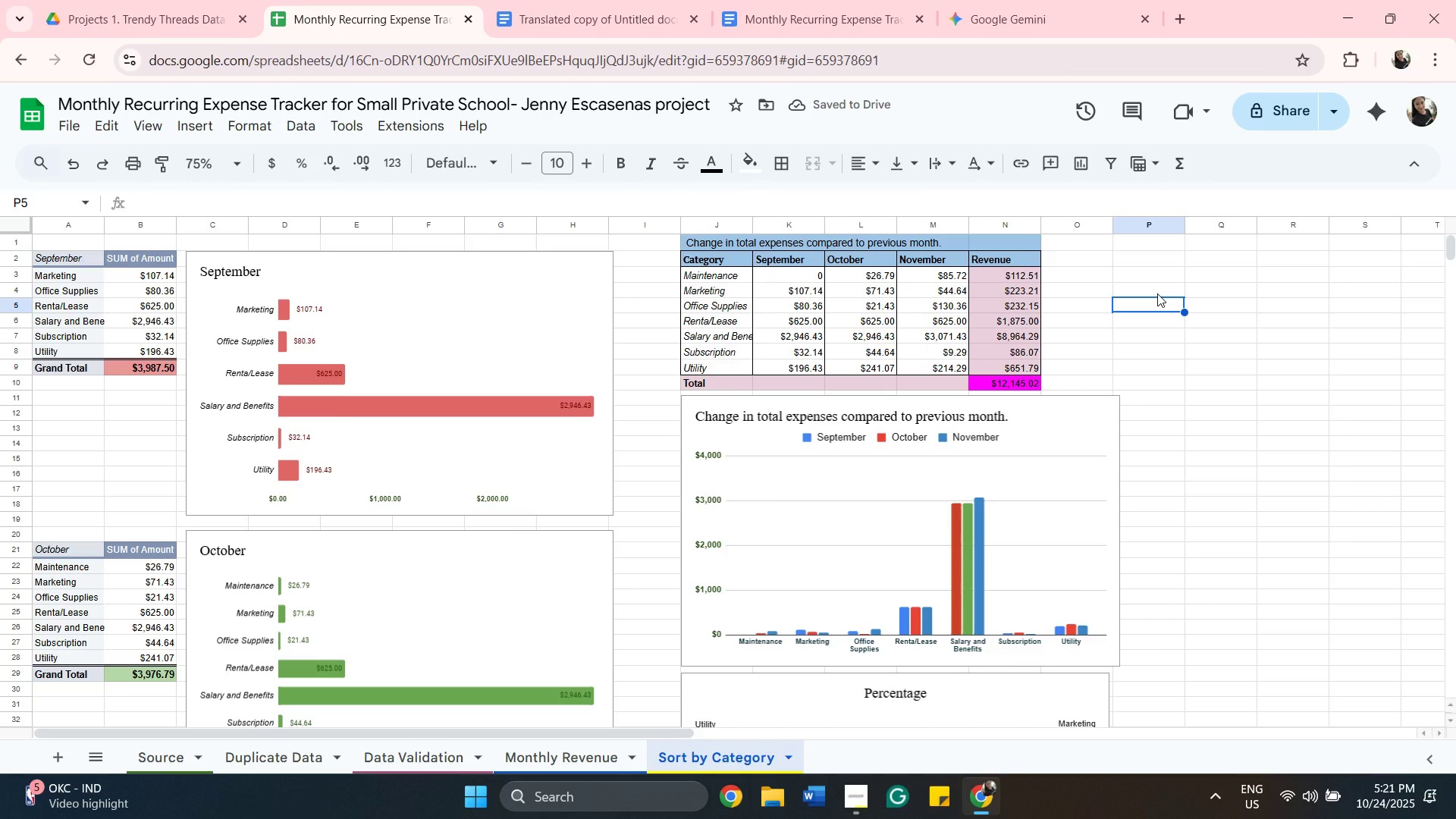 
scroll: coordinate [1305, 345], scroll_direction: down, amount: 3.0
 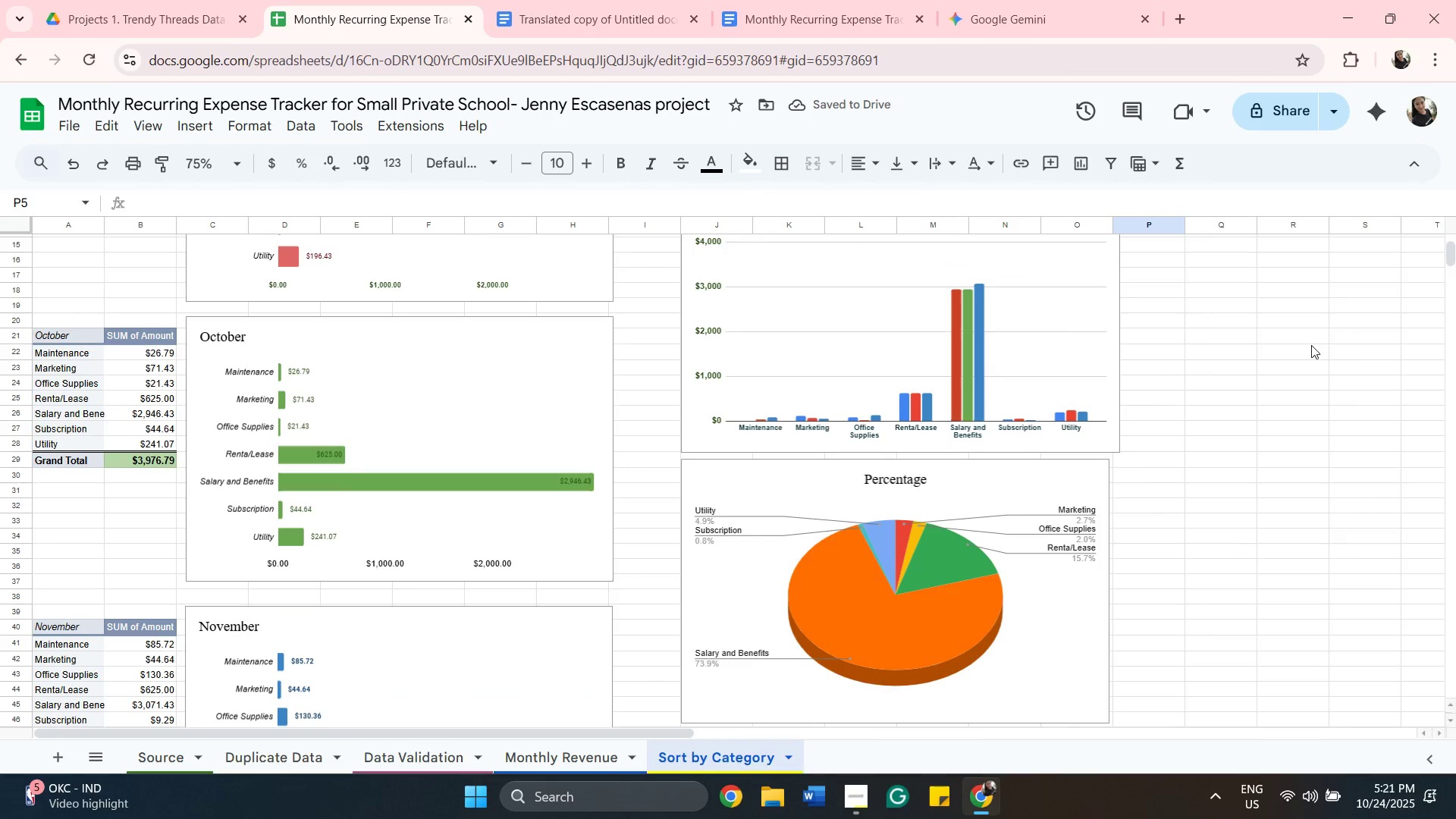 
scroll: coordinate [1229, 422], scroll_direction: up, amount: 6.0
 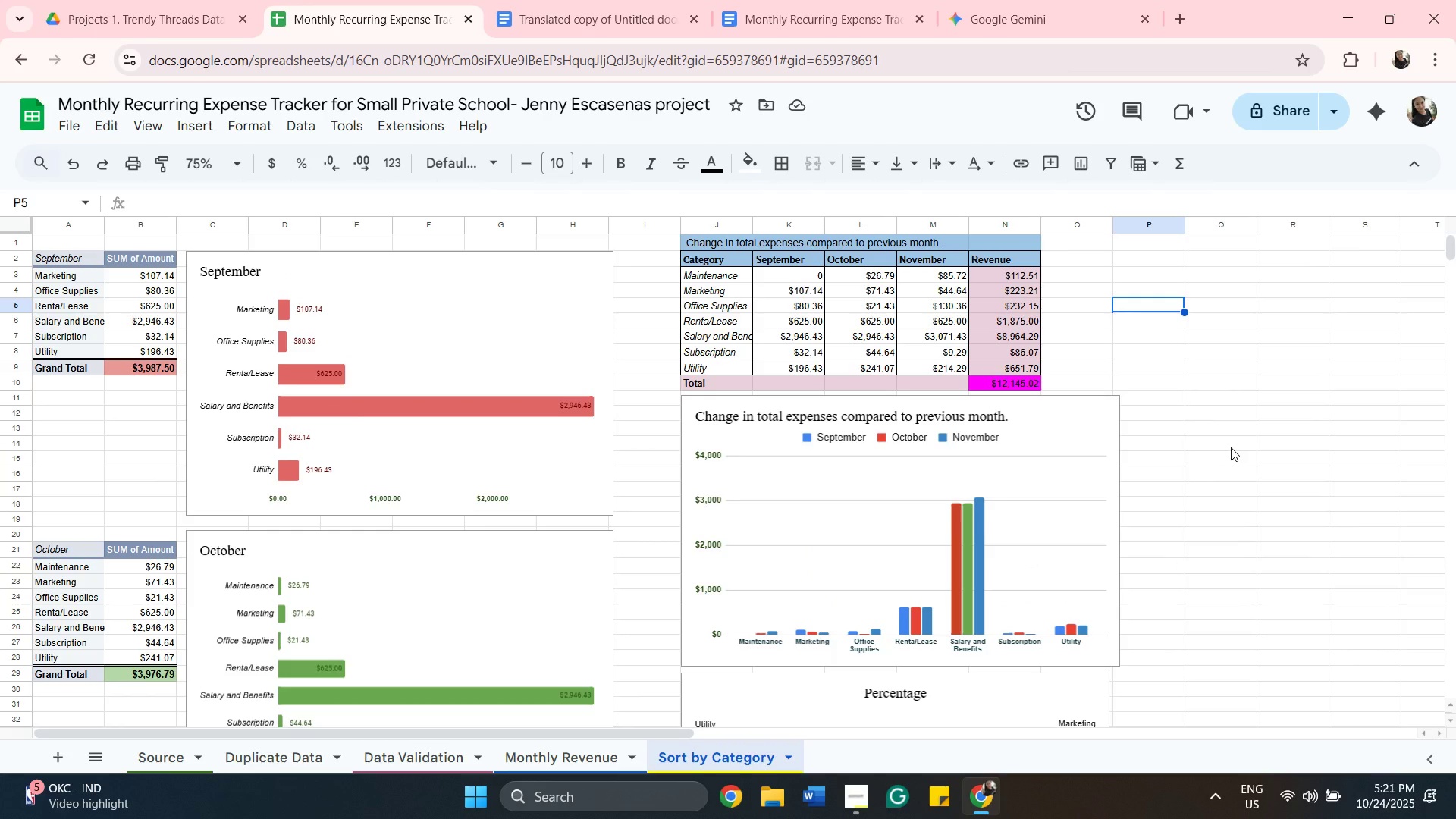 
scroll: coordinate [1205, 545], scroll_direction: down, amount: 6.0
 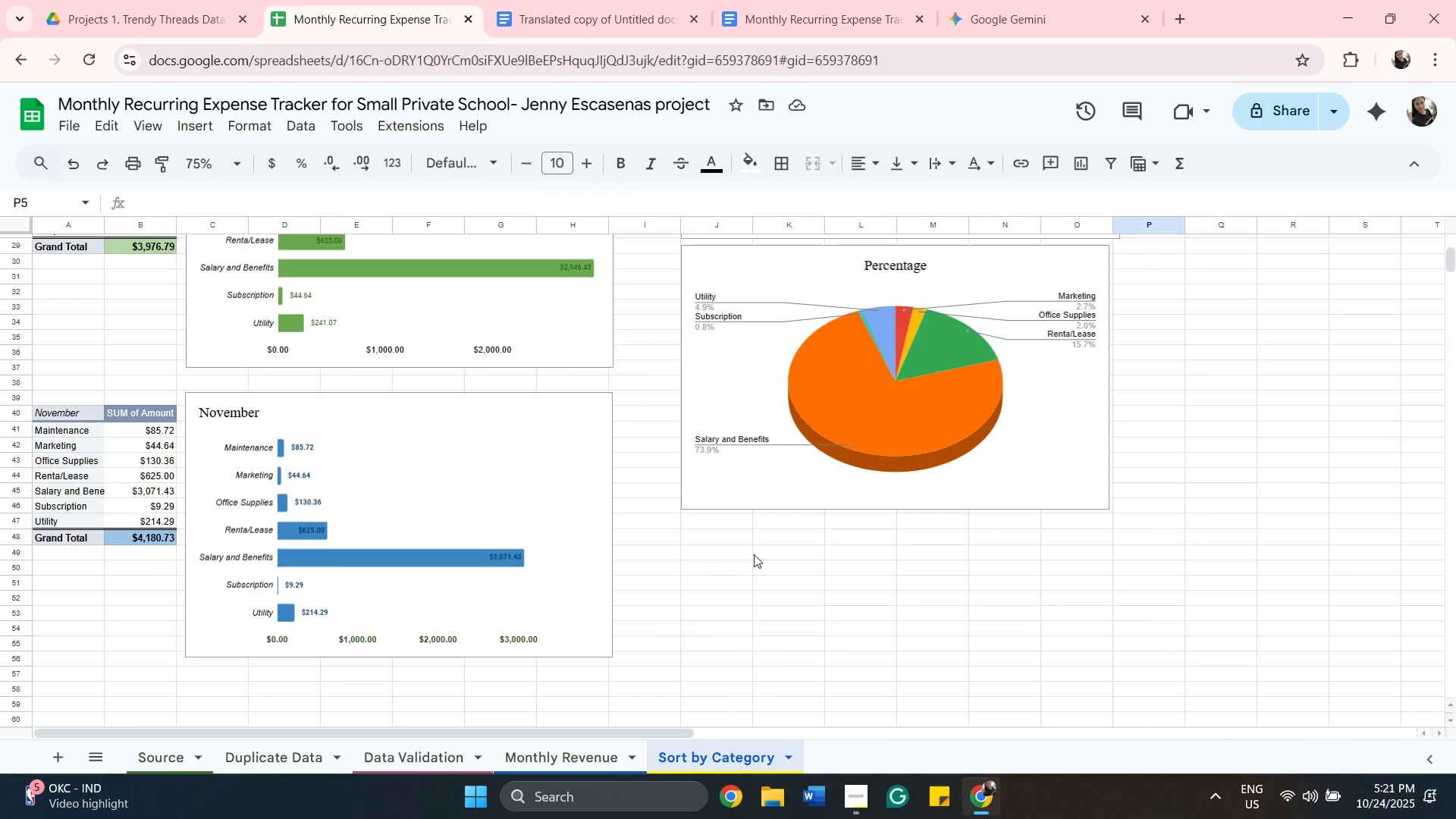 
scroll: coordinate [770, 525], scroll_direction: up, amount: 6.0
 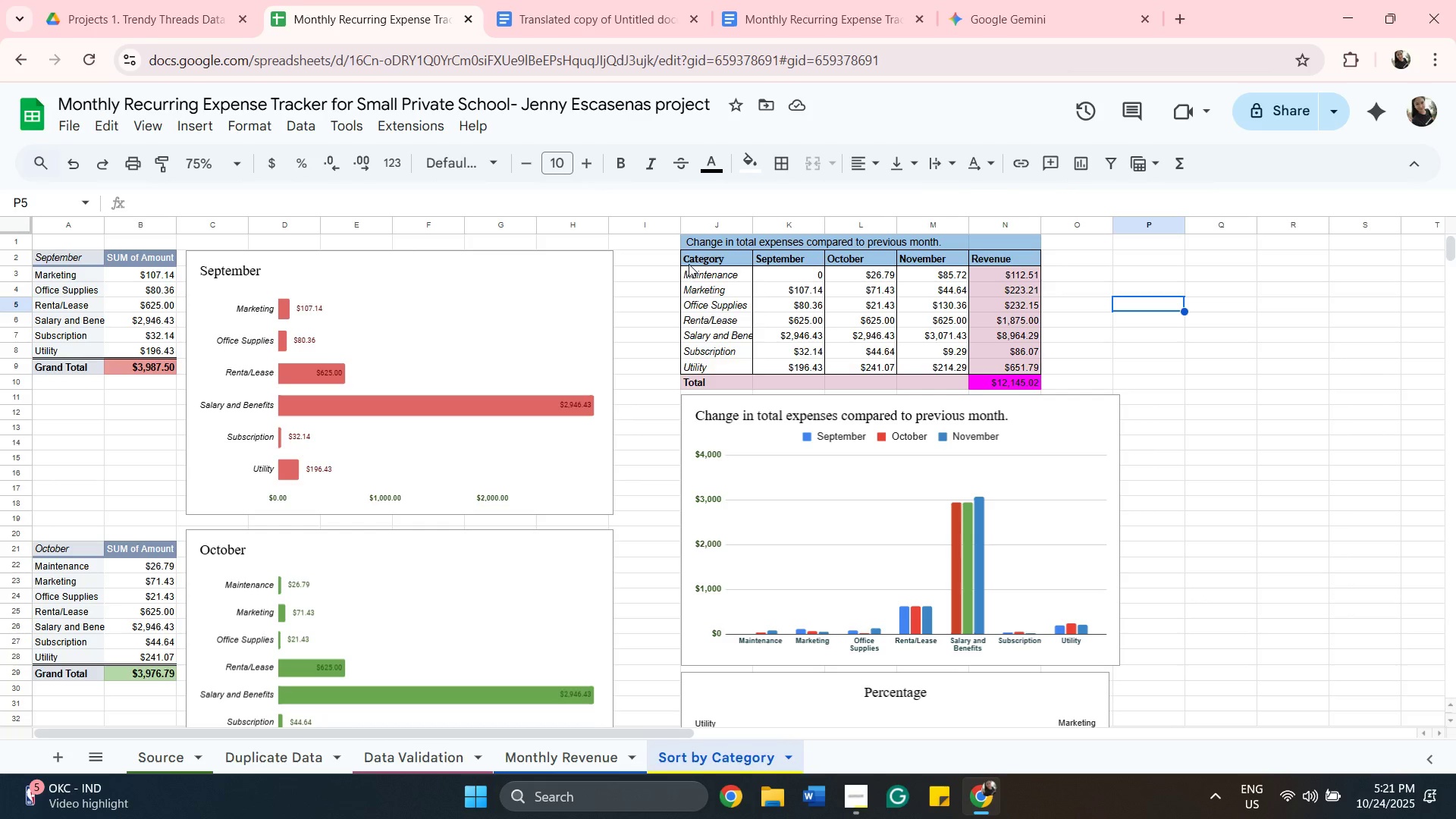 
left_click([689, 264])
 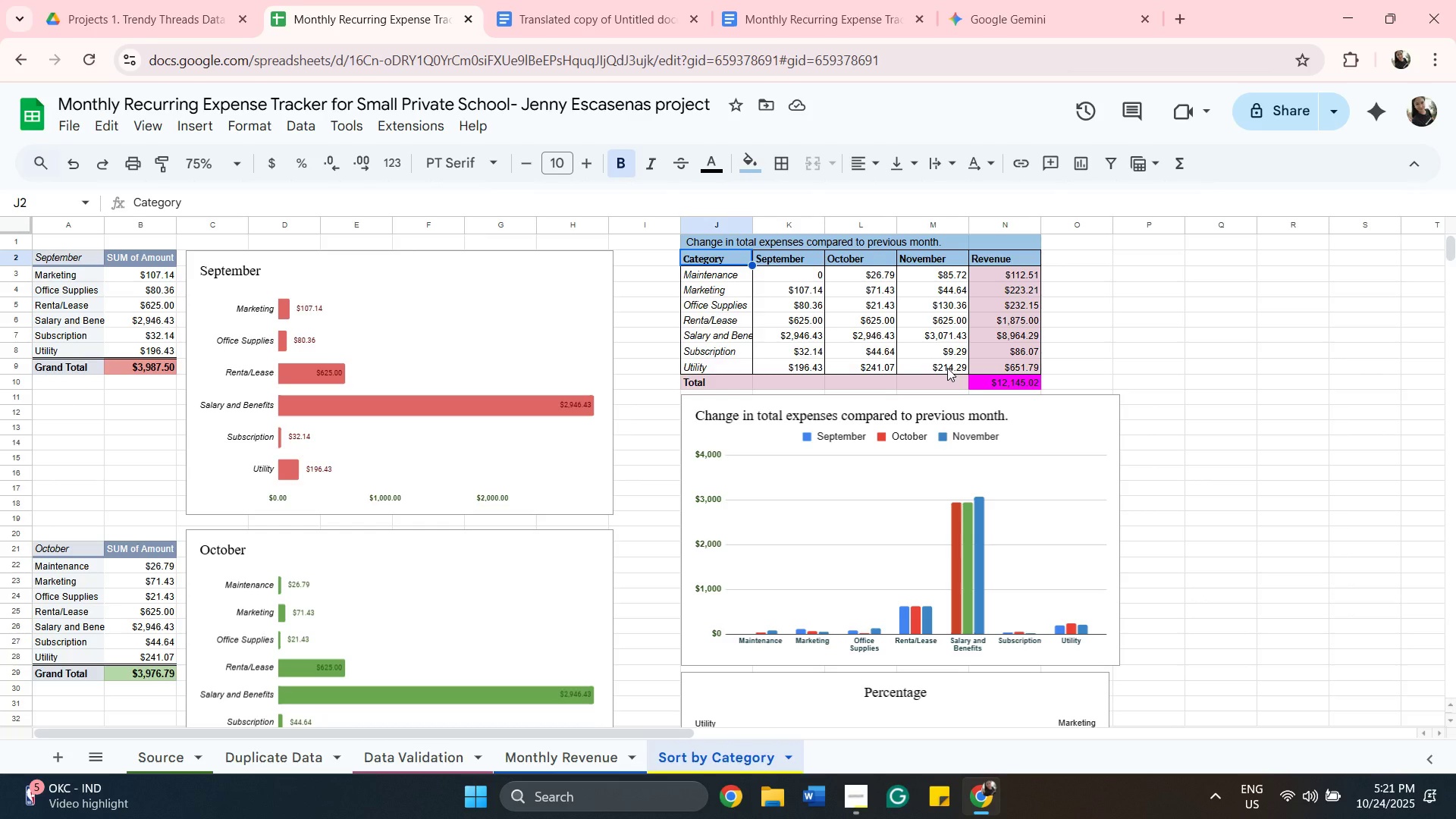 
key(Shift+ShiftLeft)
 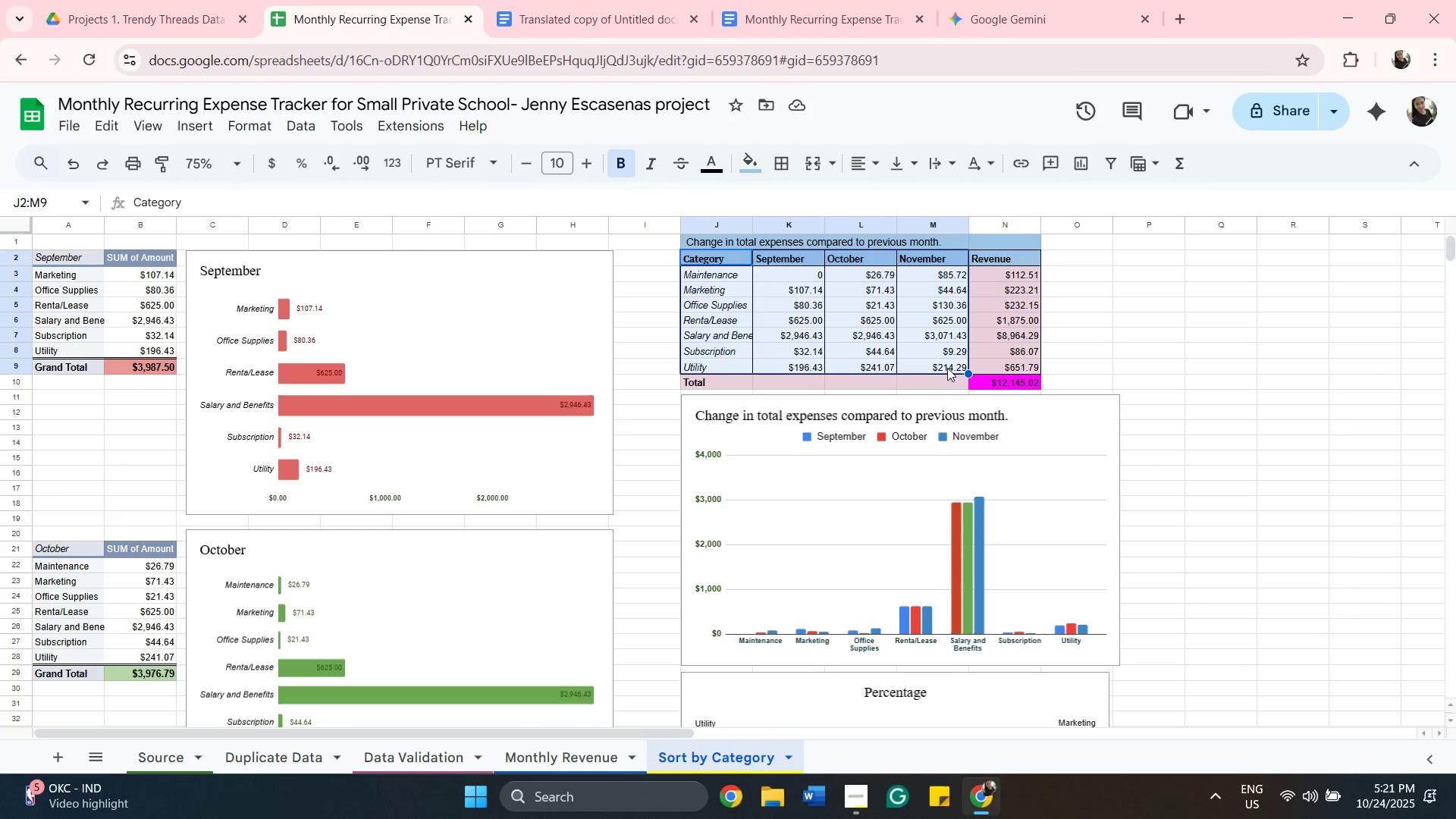 
left_click([947, 368])